 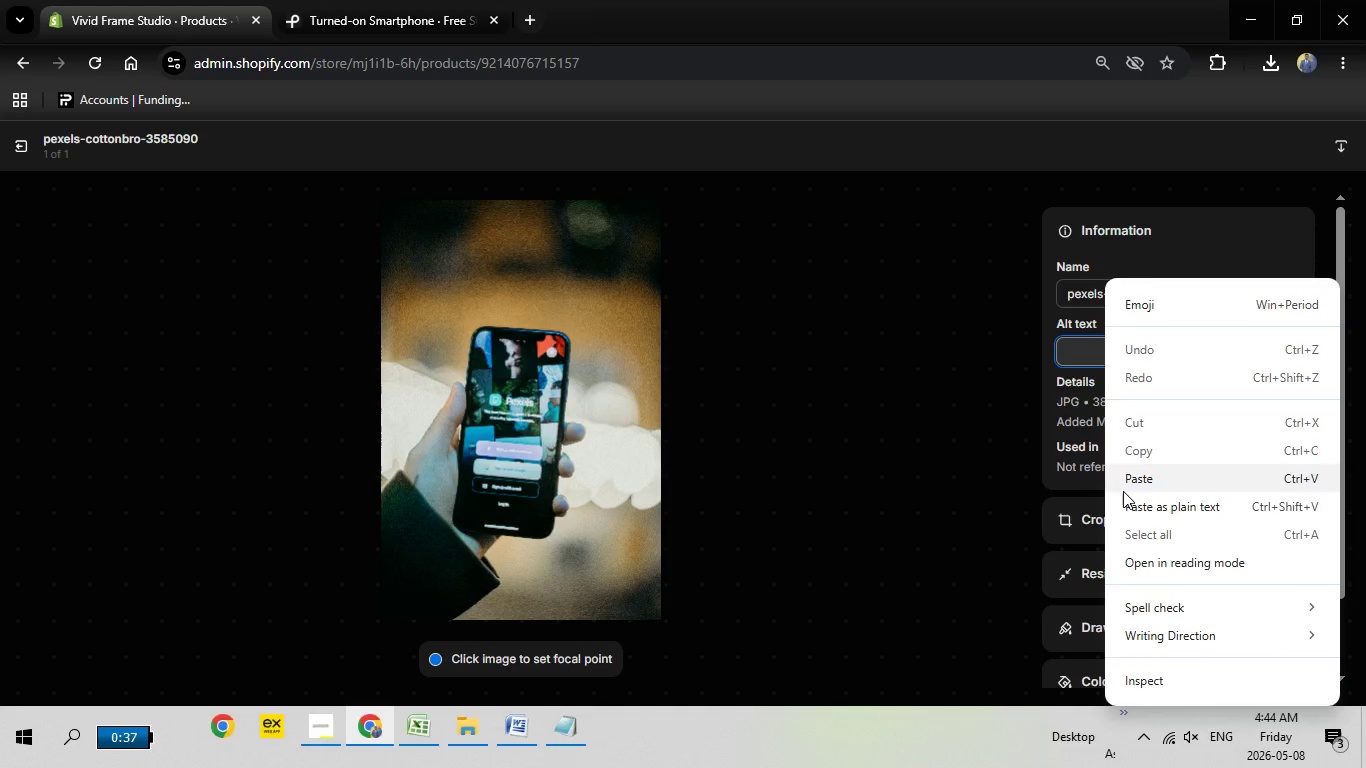 
right_click([1105, 345])
 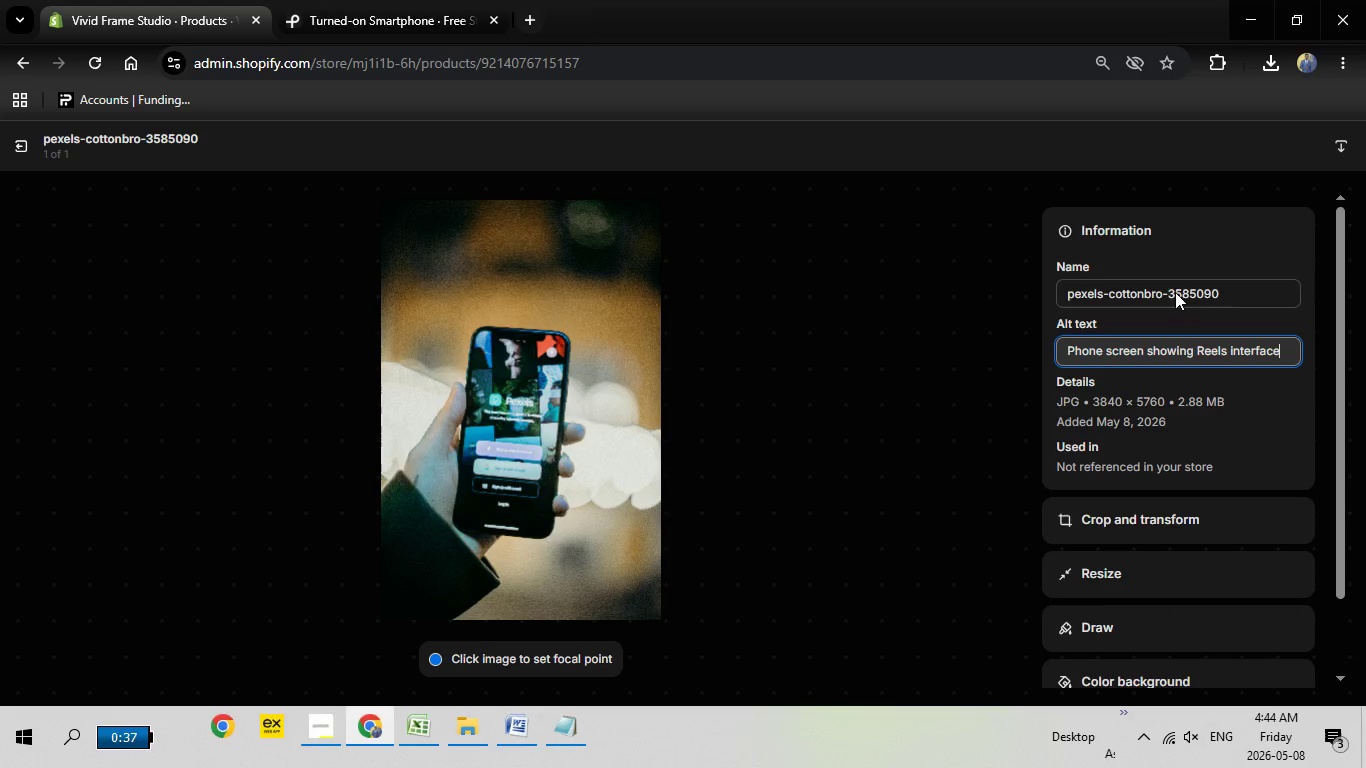 
left_click([1132, 477])
 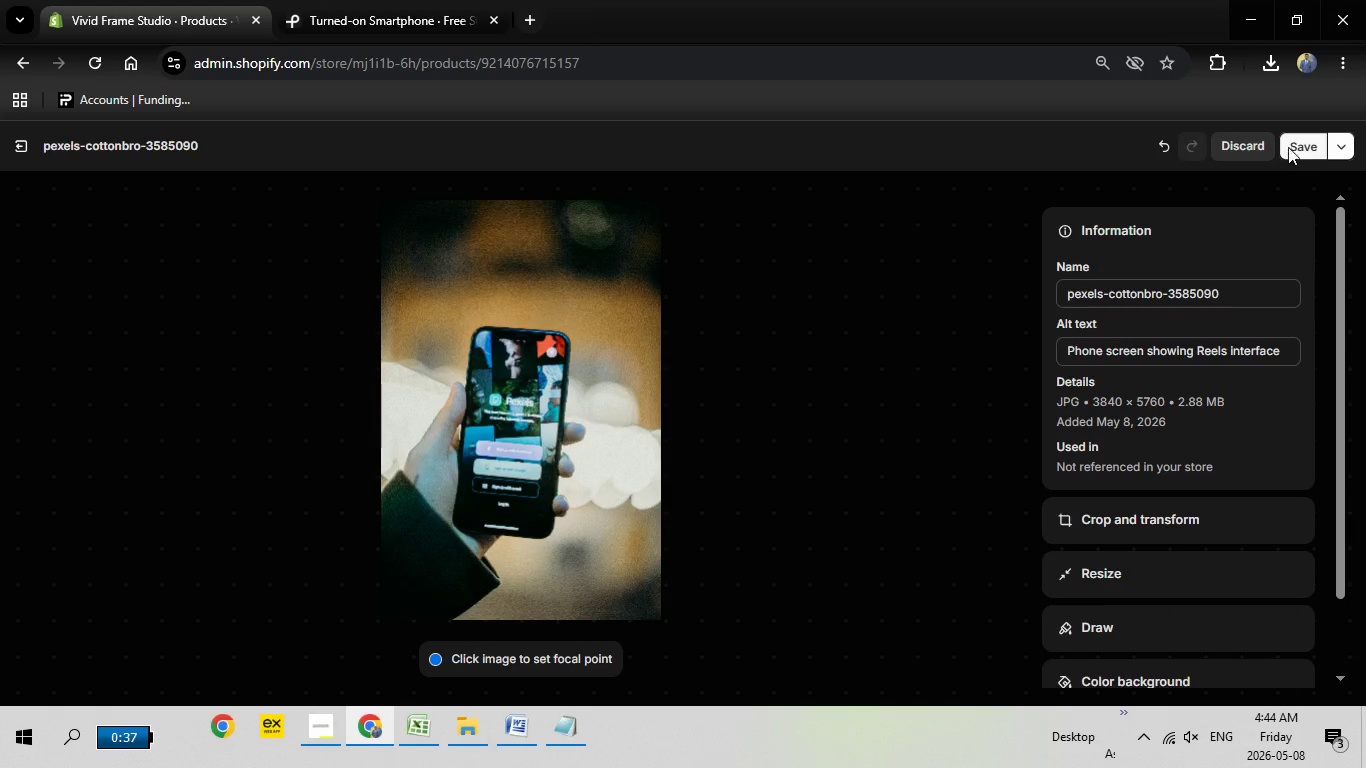 
left_click([1288, 147])
 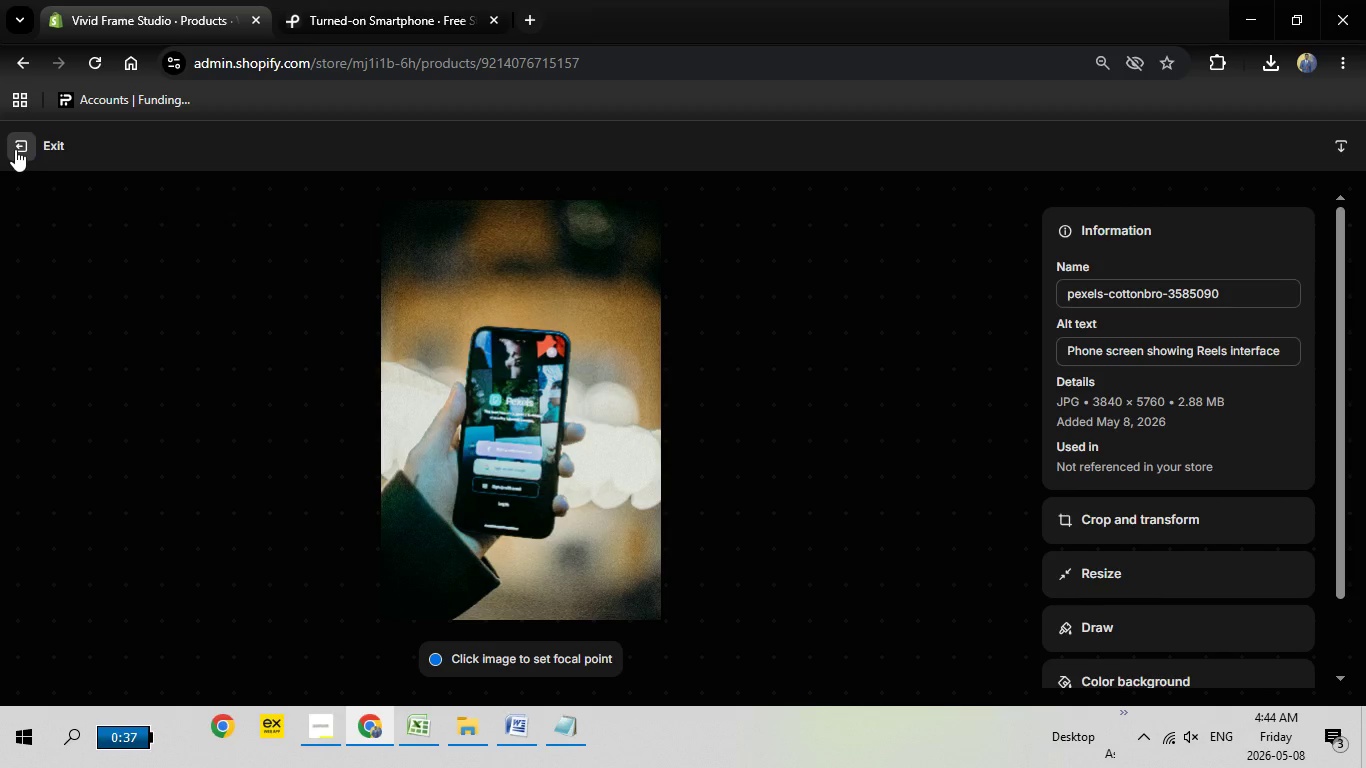 
left_click([15, 149])
 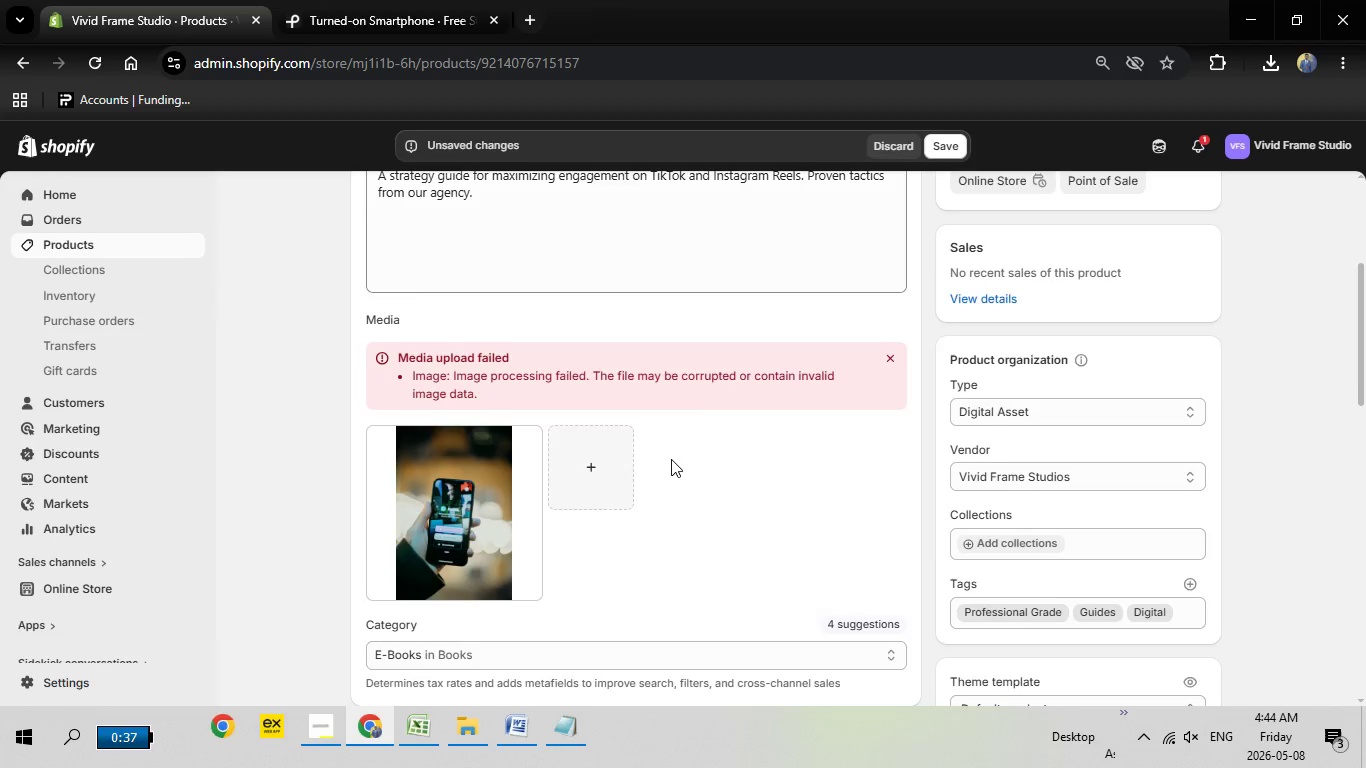 
scroll: coordinate [671, 459], scroll_direction: none, amount: 0.0
 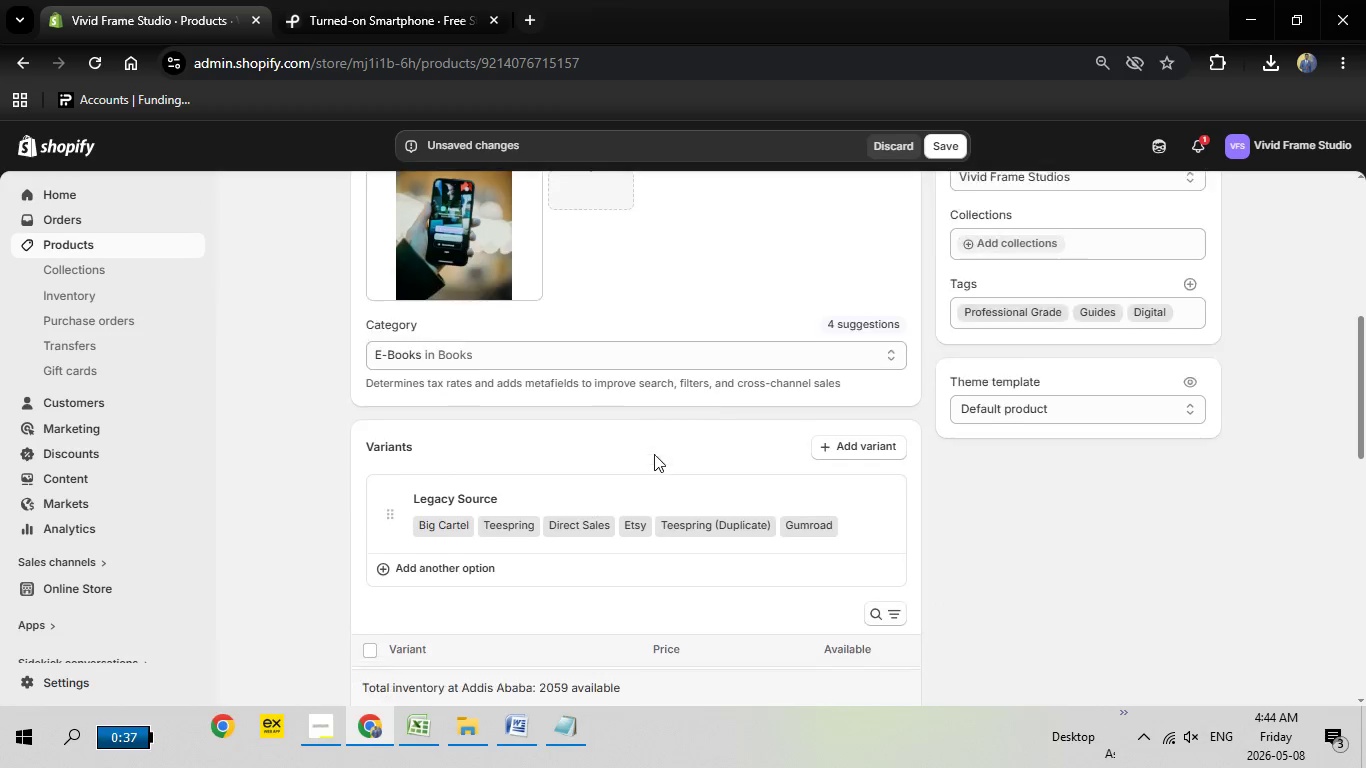 
scroll: coordinate [654, 454], scroll_direction: down, amount: 6.0
 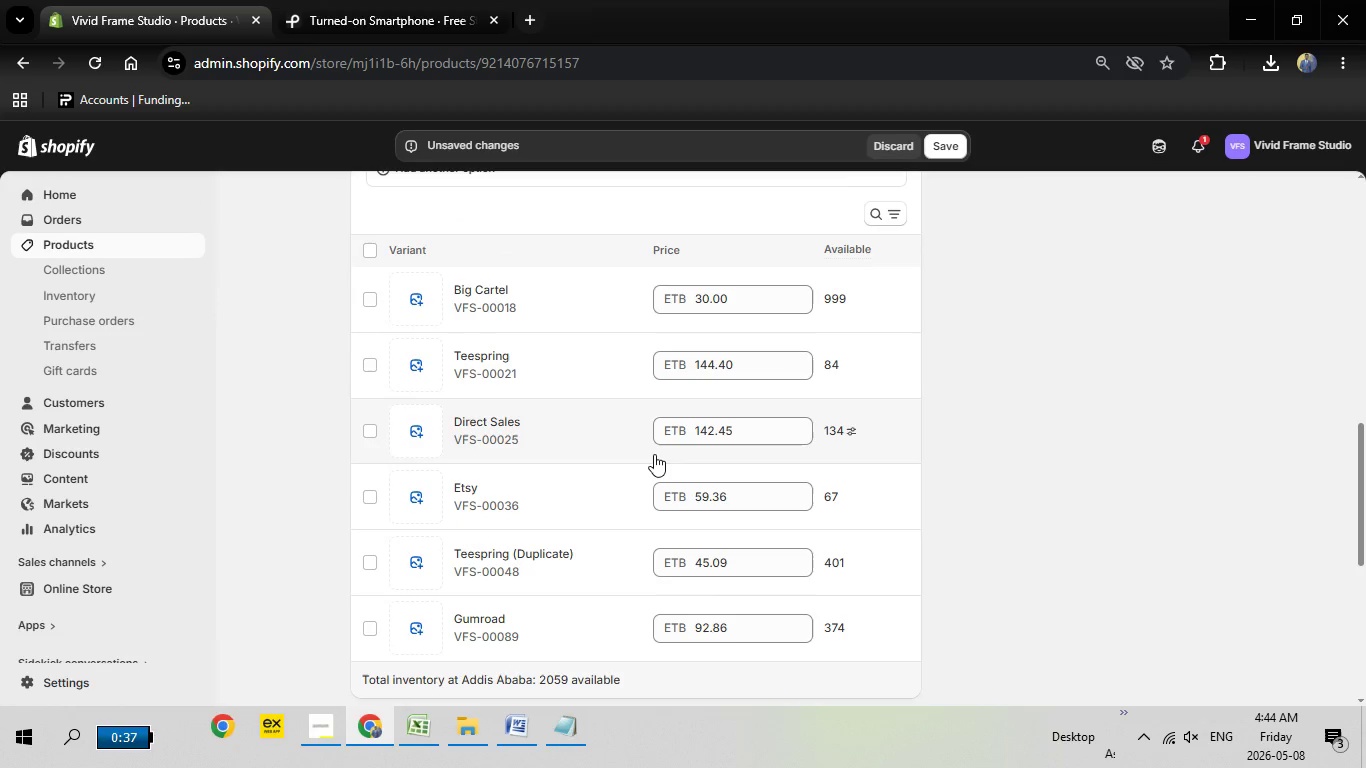 
scroll: coordinate [654, 454], scroll_direction: none, amount: 0.0
 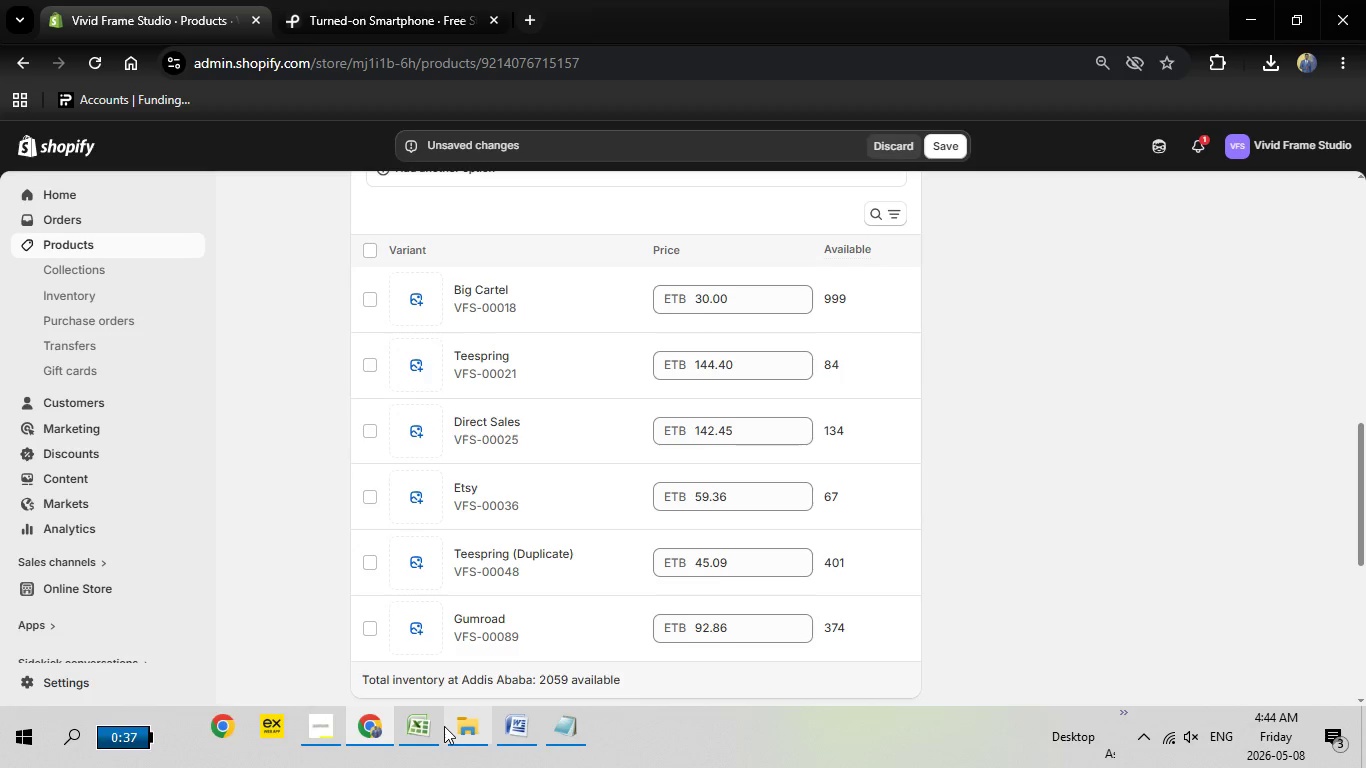 
mouse_move([465, 726])
 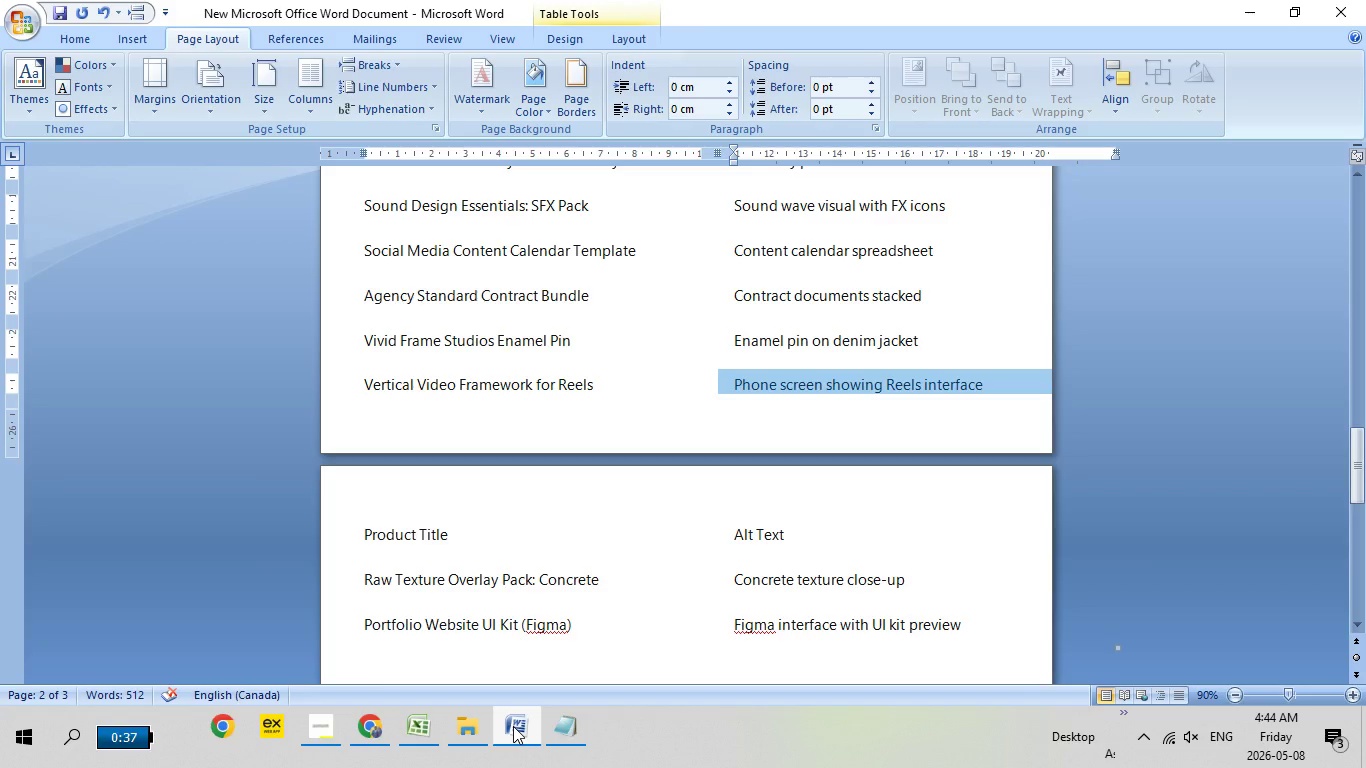 
left_click([513, 726])
 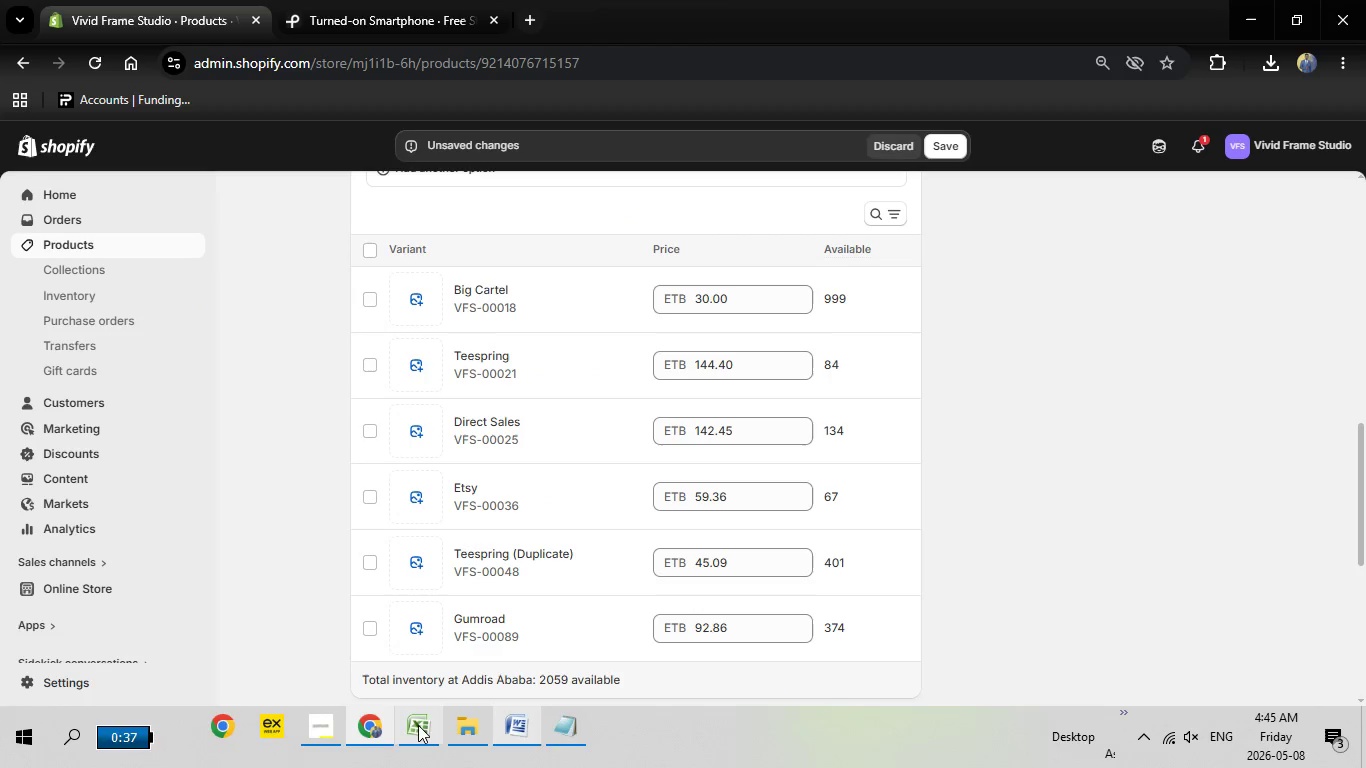 
left_click([513, 726])
 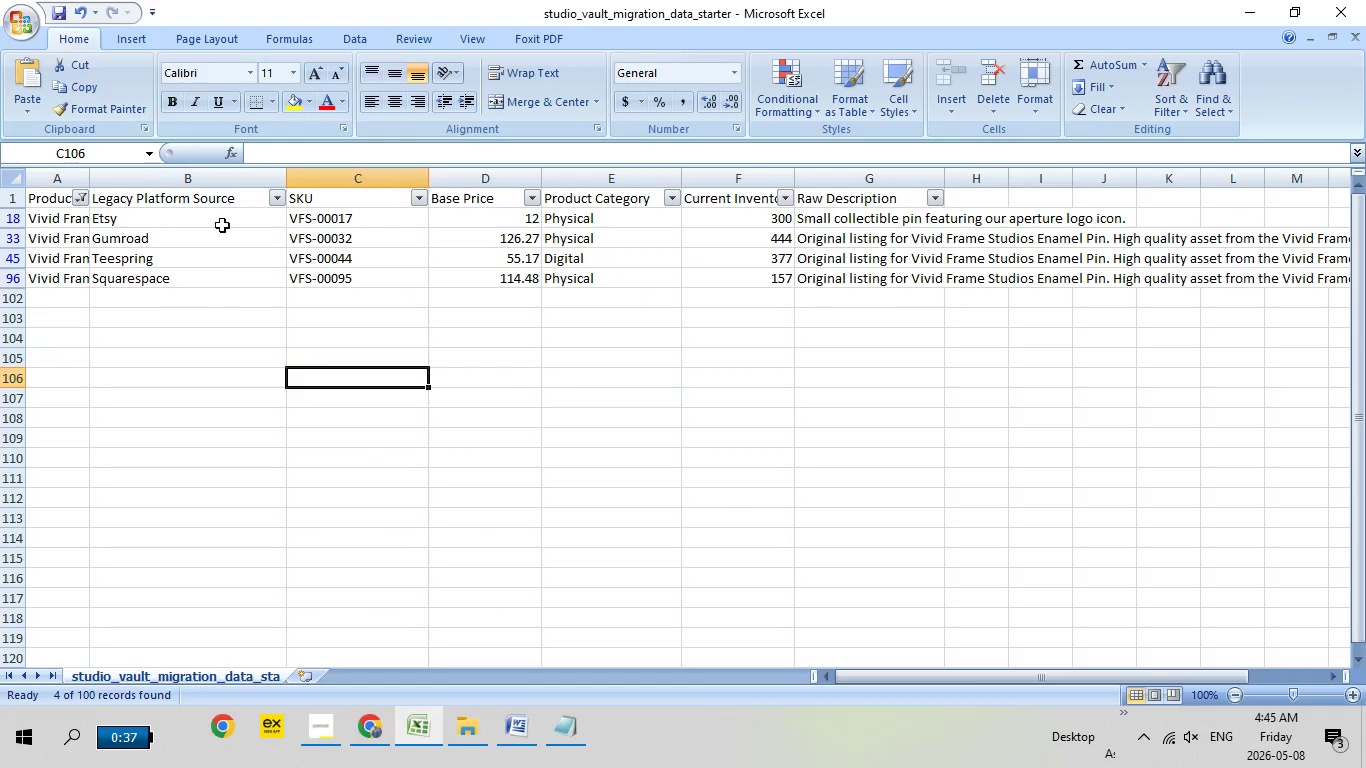 
left_click([412, 725])
 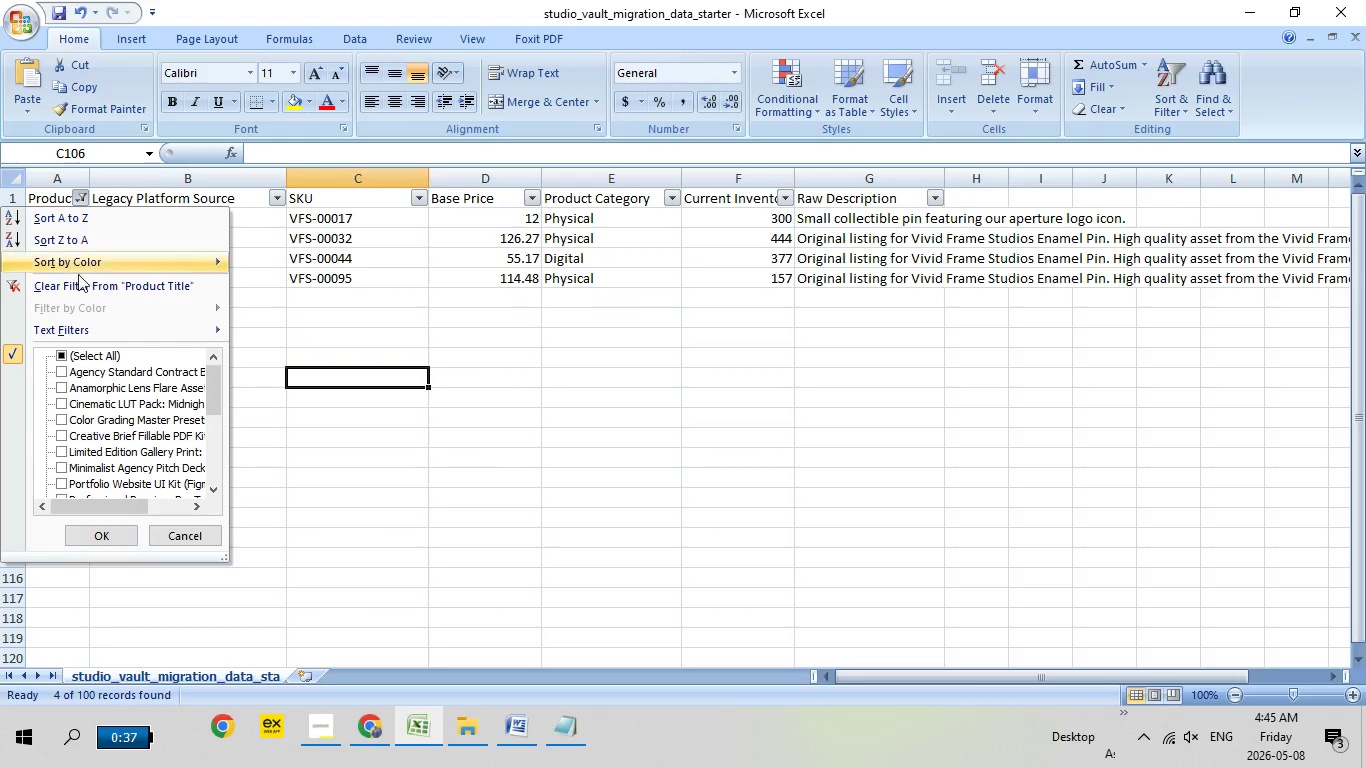 
left_click([83, 195])
 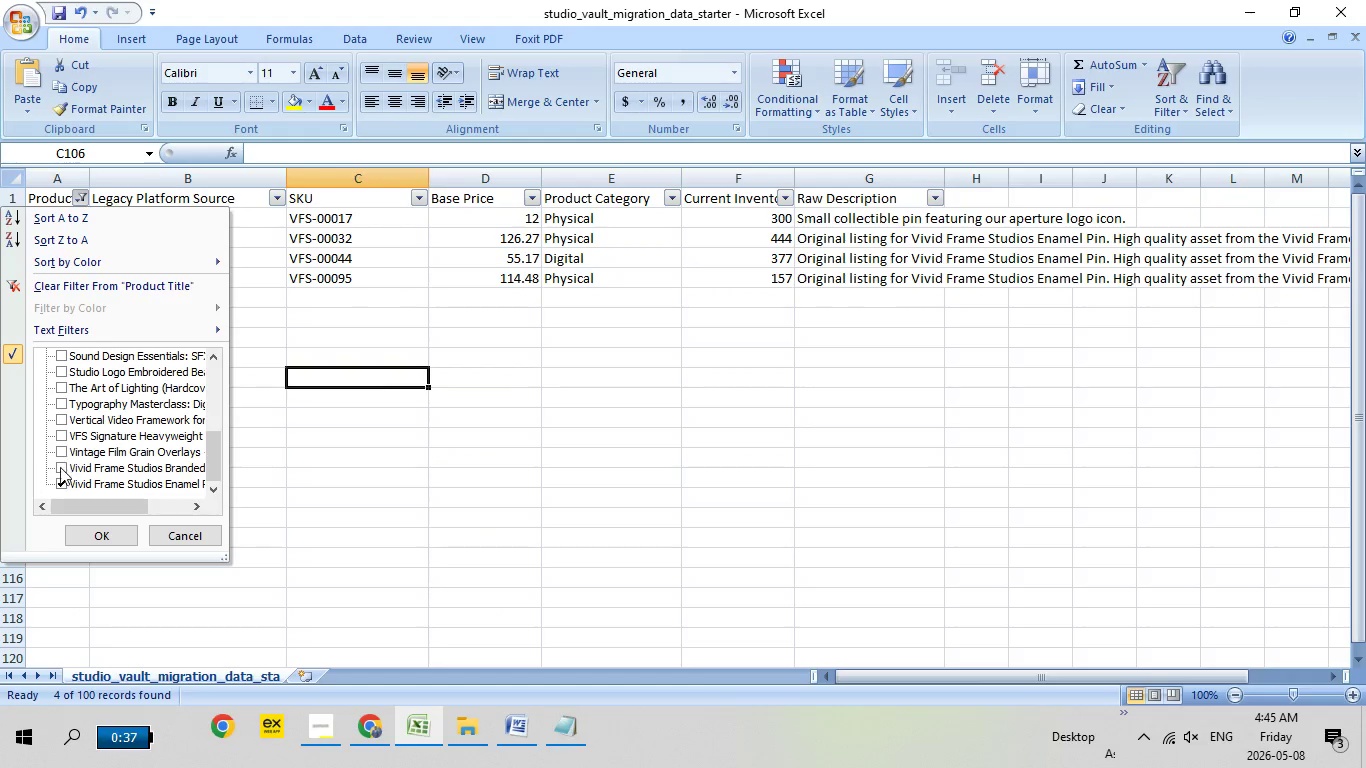 
scroll: coordinate [55, 416], scroll_direction: down, amount: 4.0
 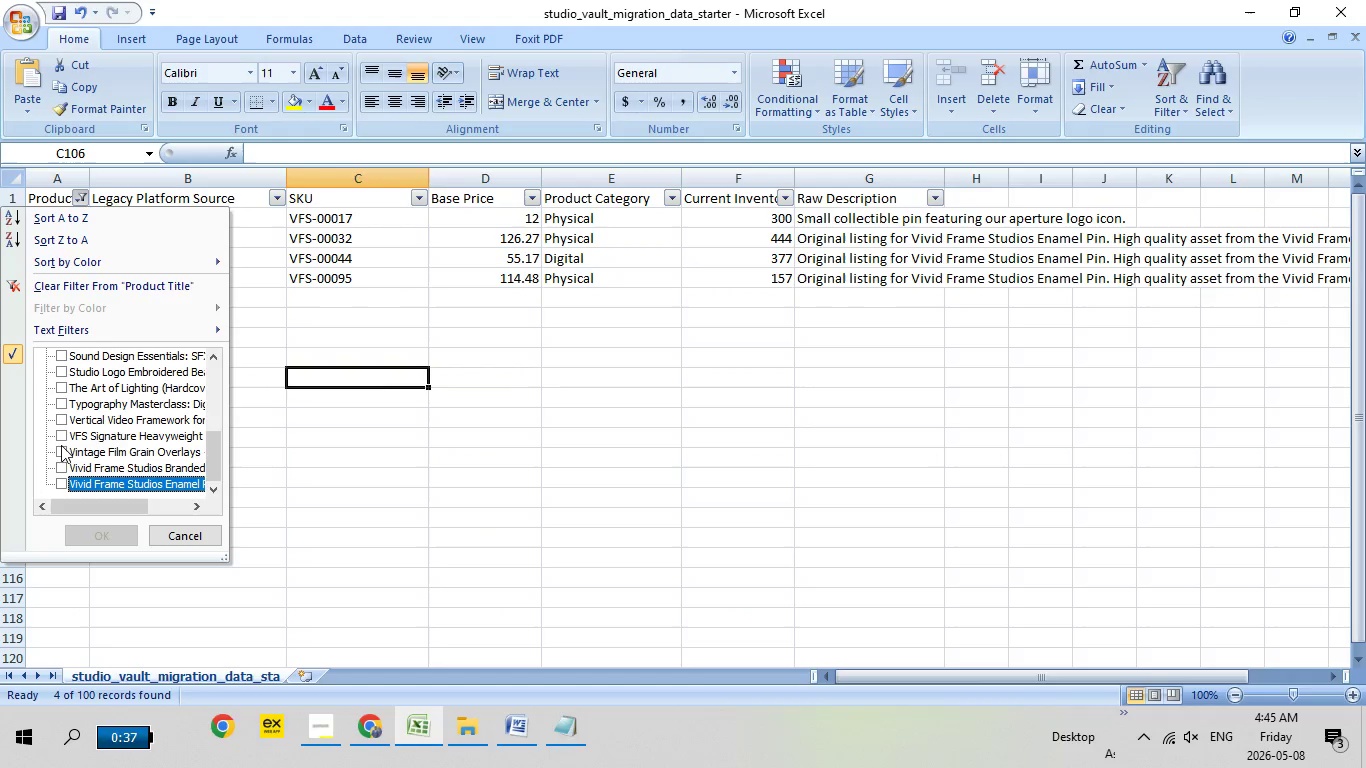 
left_click([61, 483])
 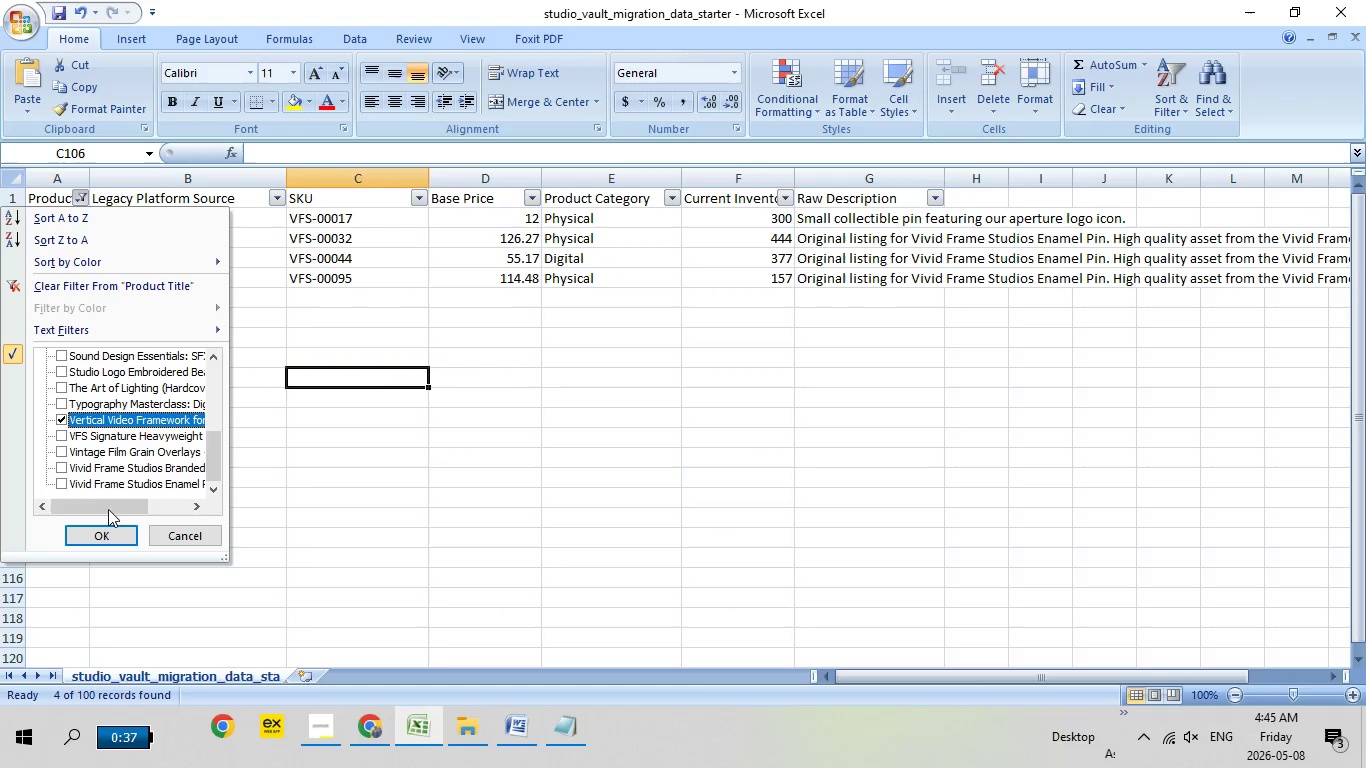 
left_click([61, 420])
 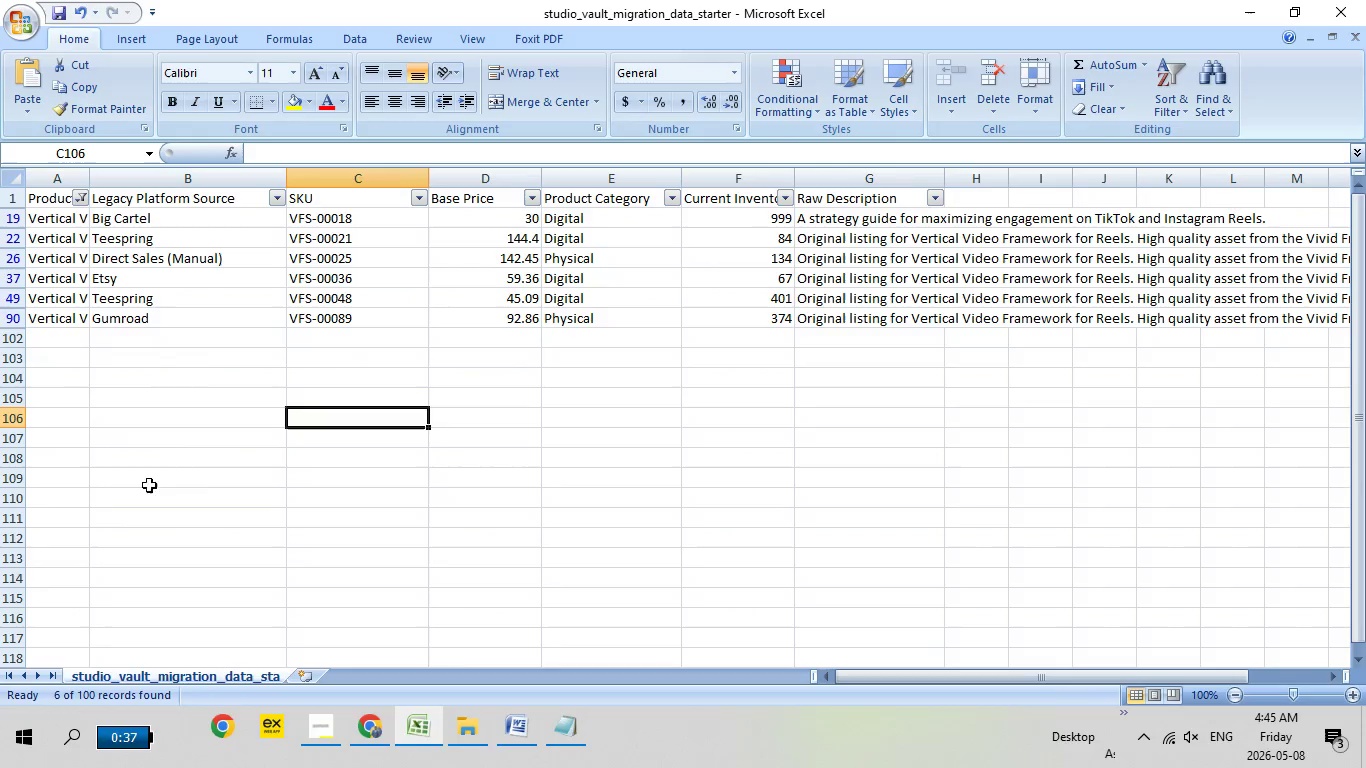 
left_click([89, 529])
 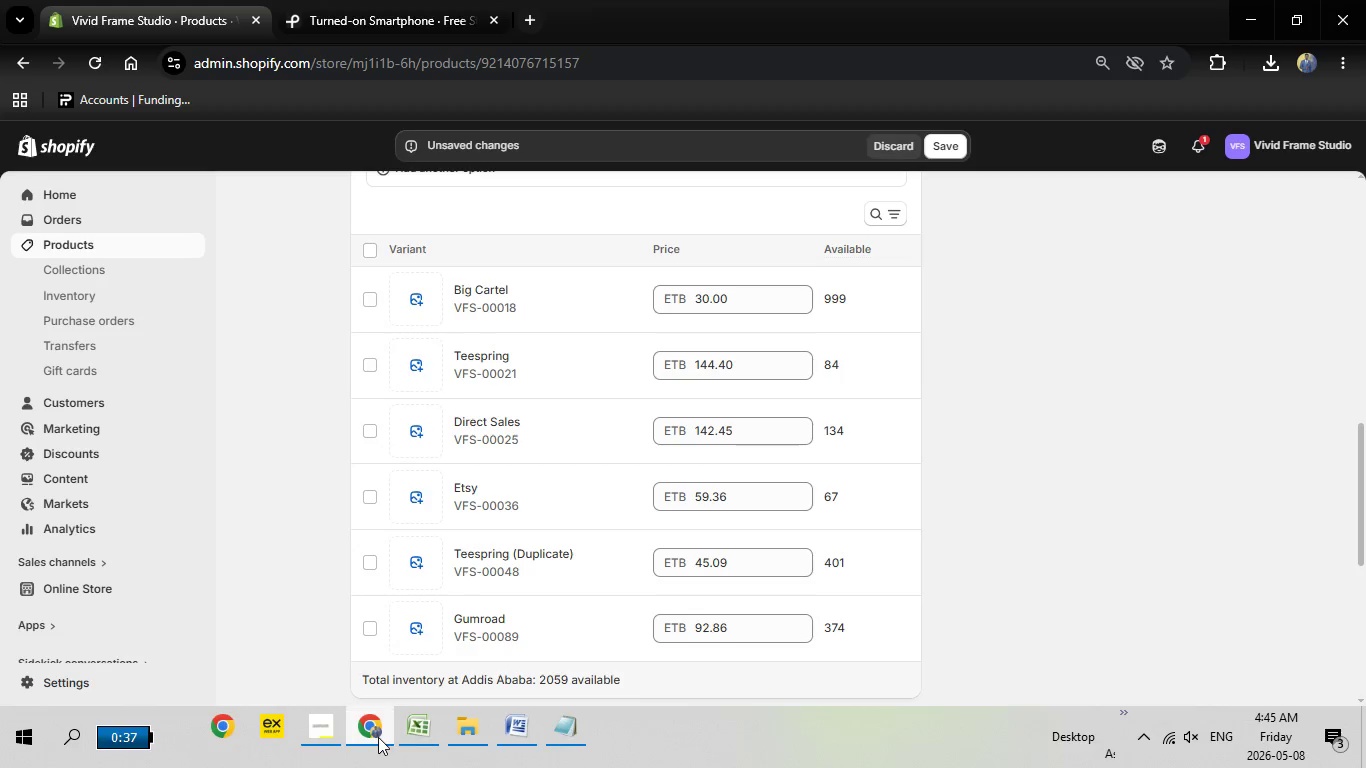 
left_click([378, 737])
 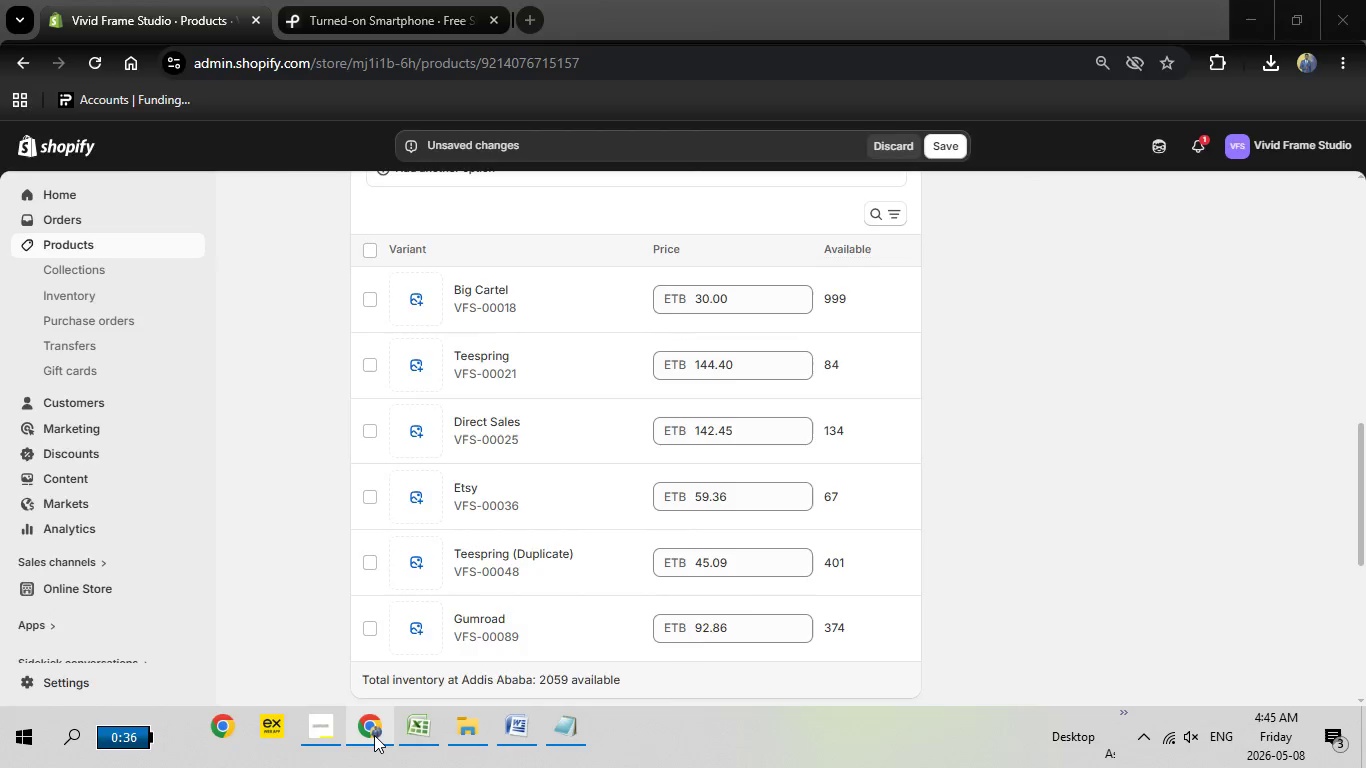 
left_click([374, 735])
 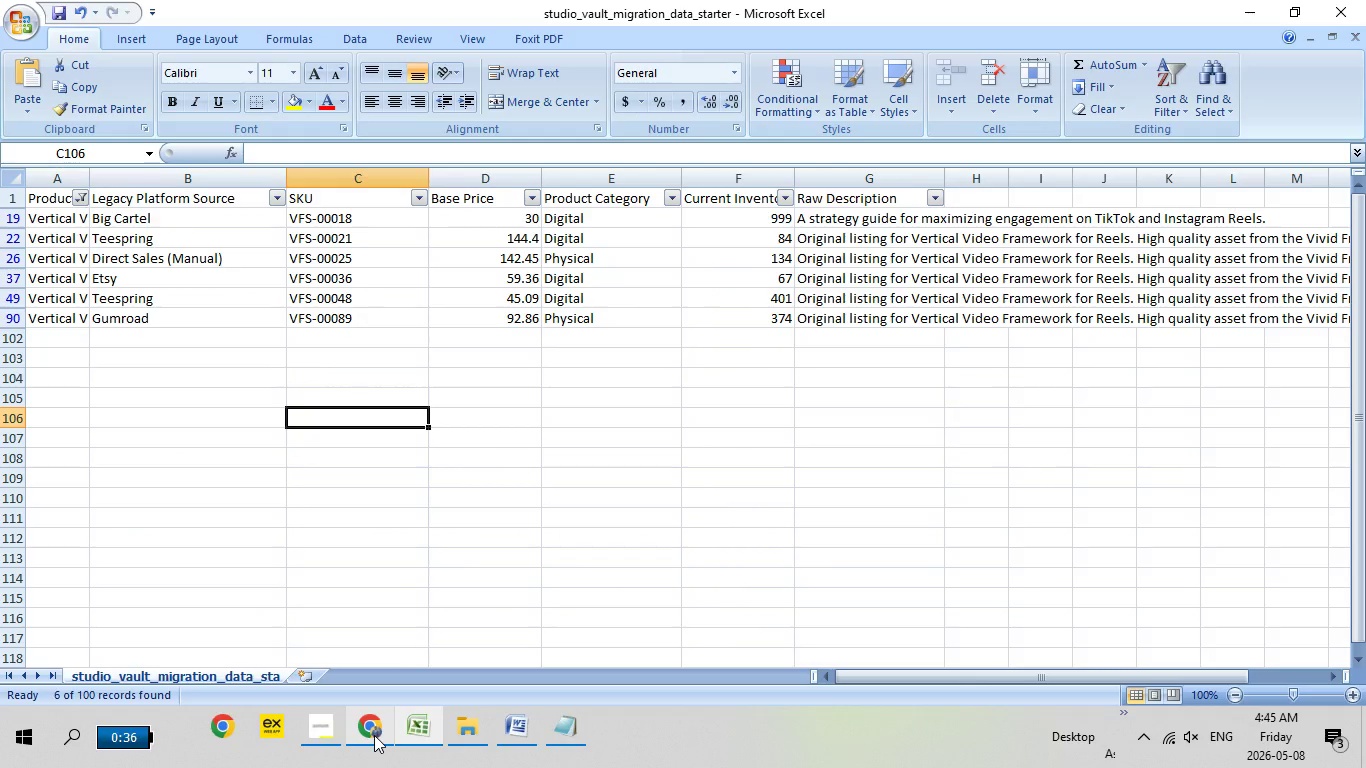 
left_click([374, 735])
 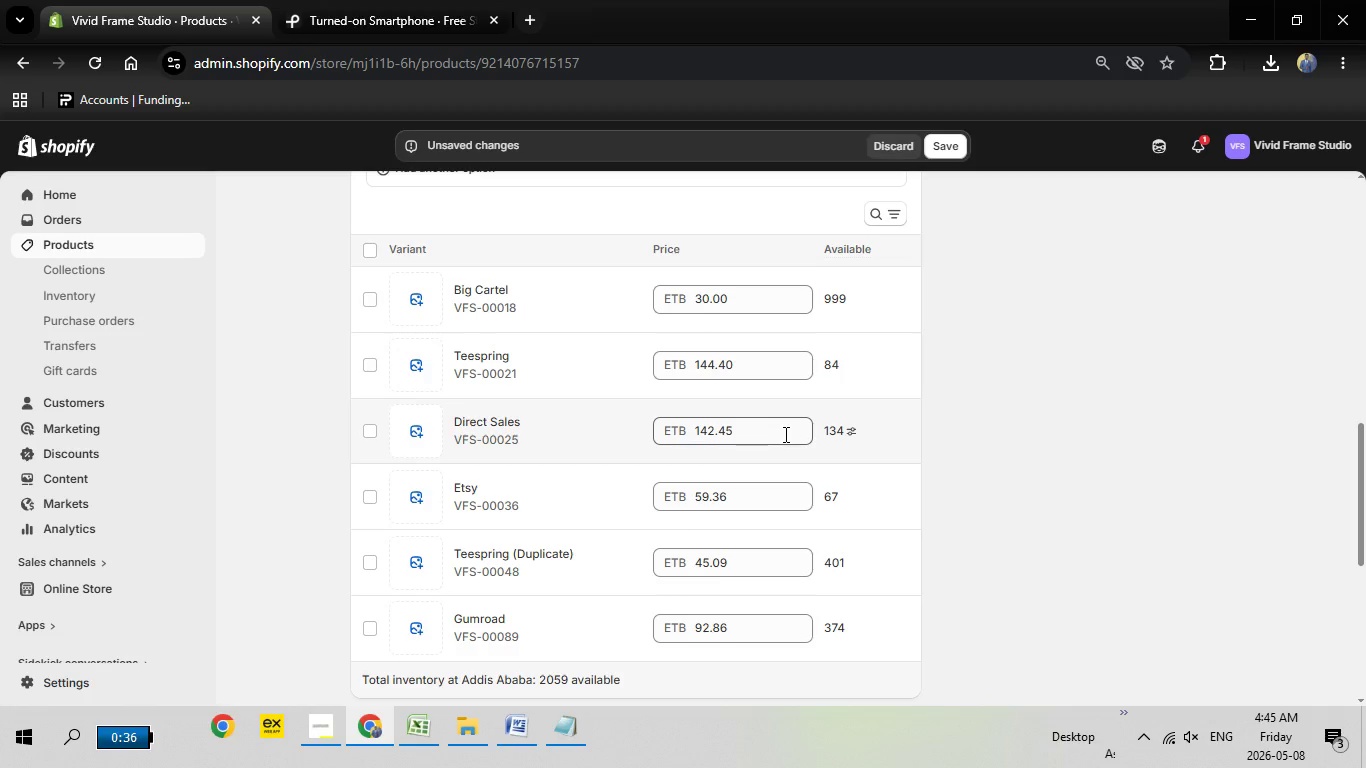 
scroll: coordinate [784, 434], scroll_direction: none, amount: 0.0
 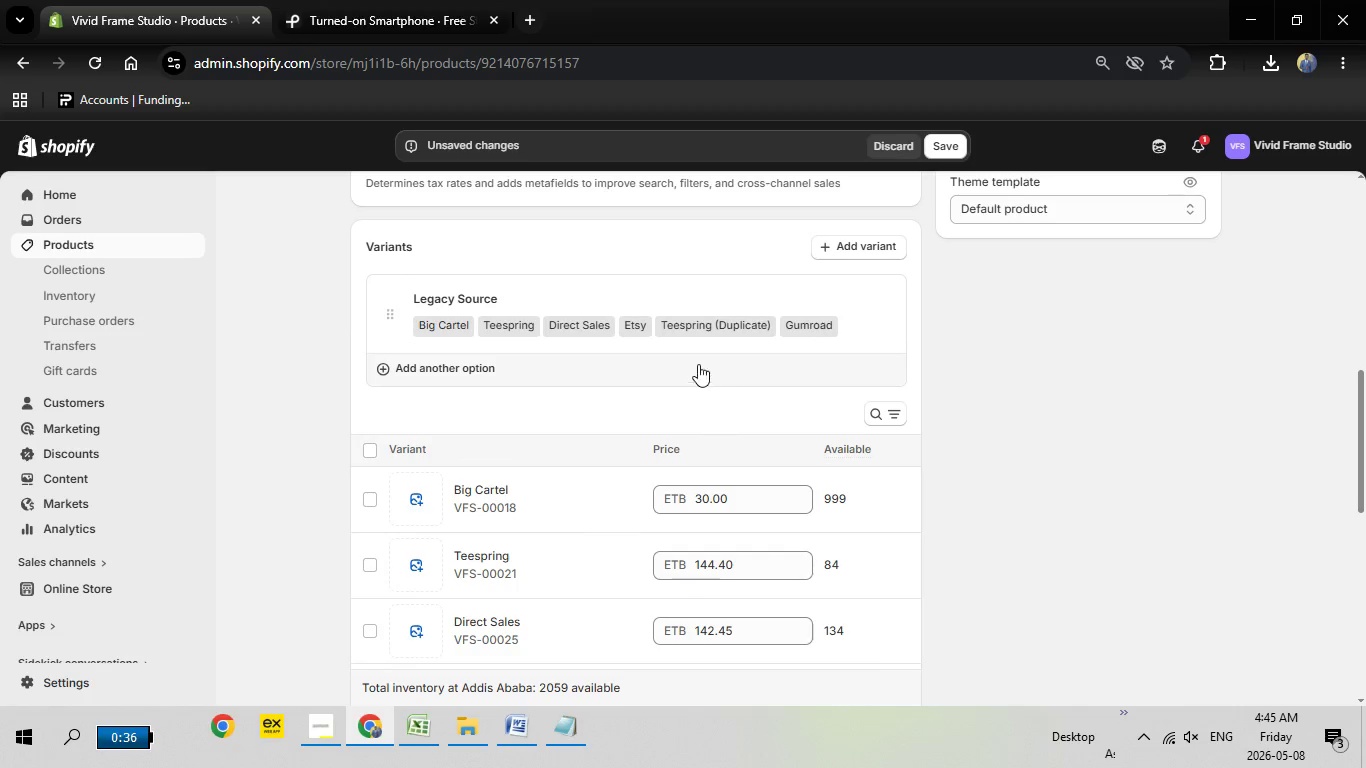 
scroll: coordinate [731, 375], scroll_direction: up, amount: 1.0
 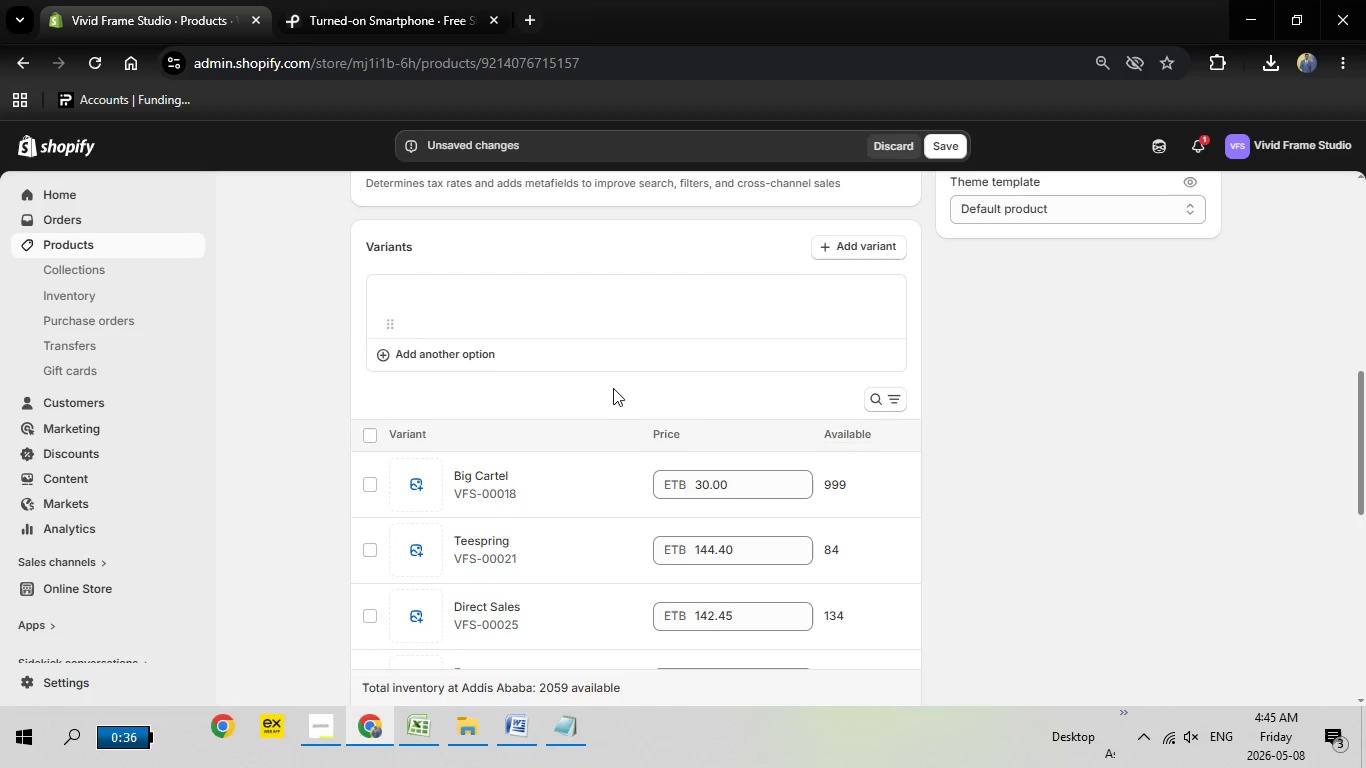 
left_click([680, 327])
 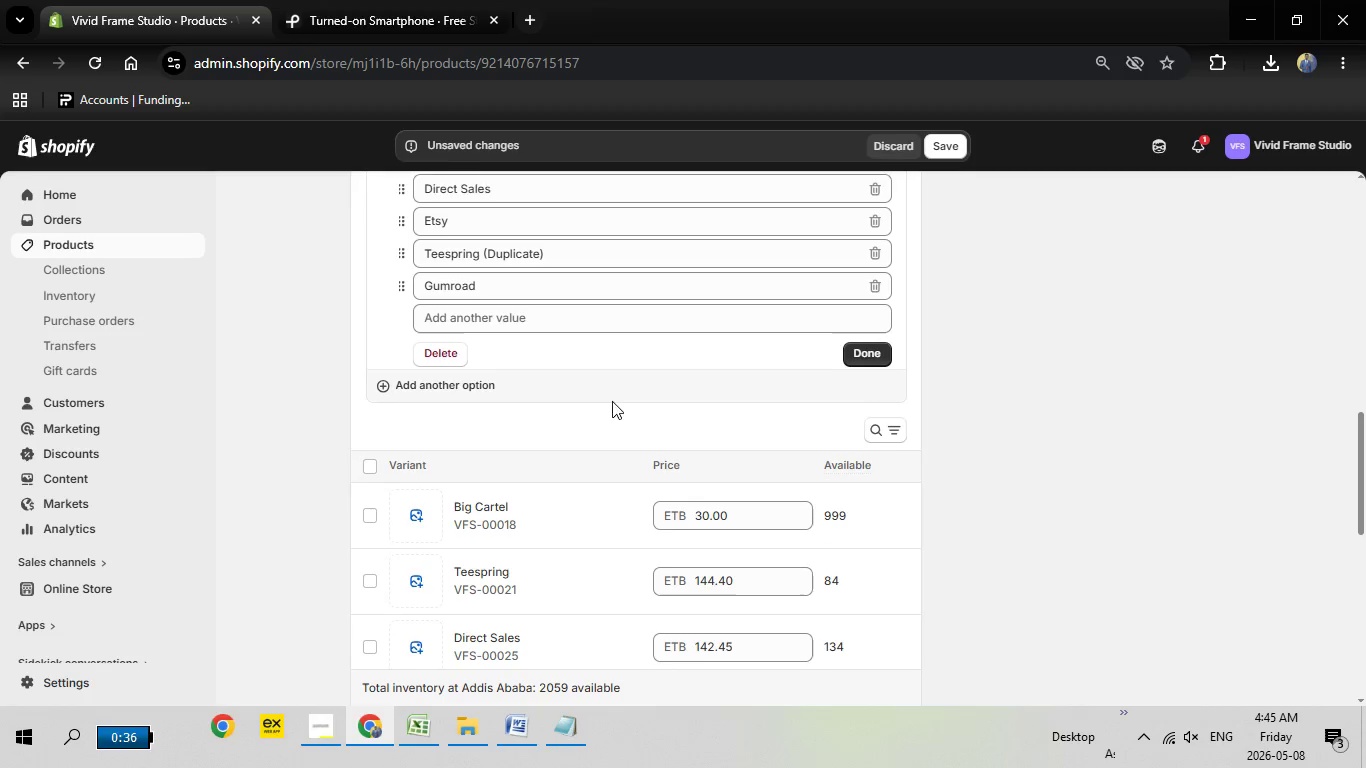 
scroll: coordinate [783, 585], scroll_direction: down, amount: 4.0
 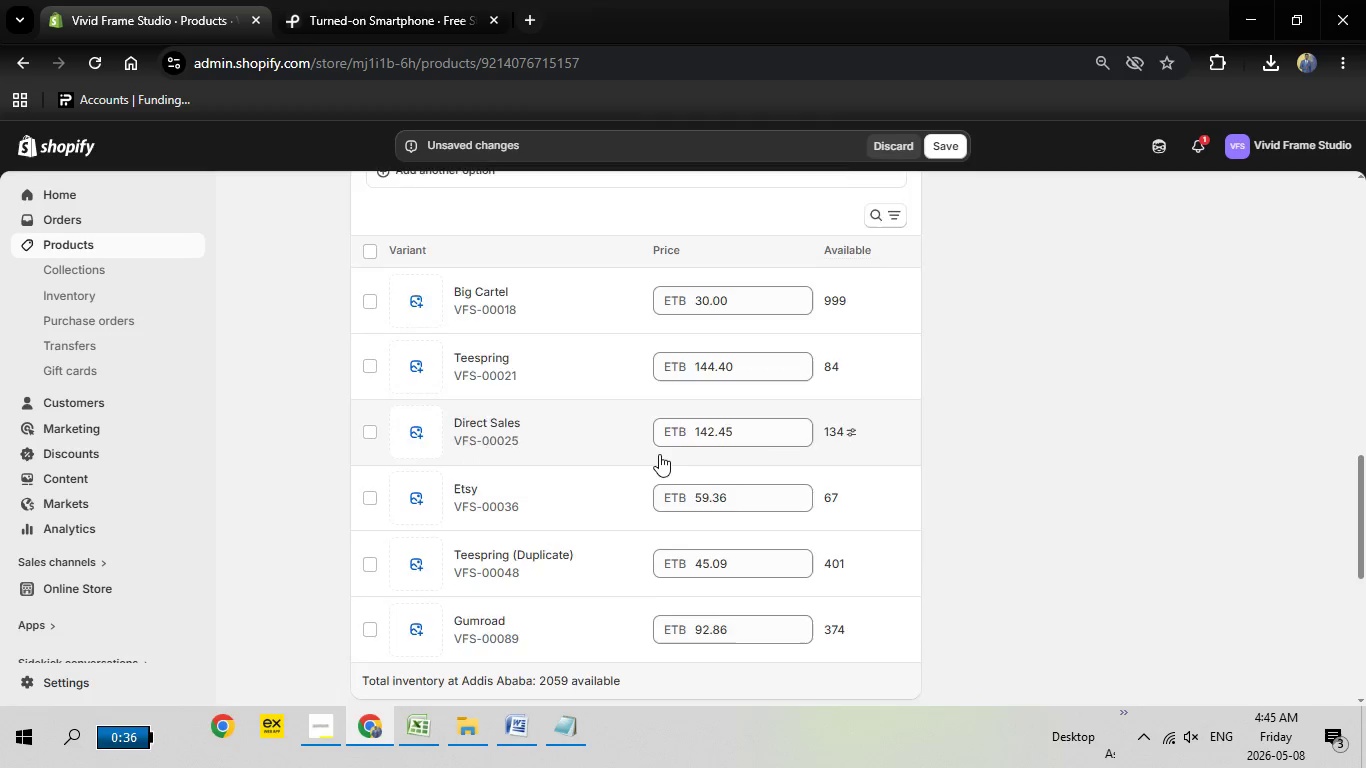 
scroll: coordinate [659, 454], scroll_direction: up, amount: 7.0
 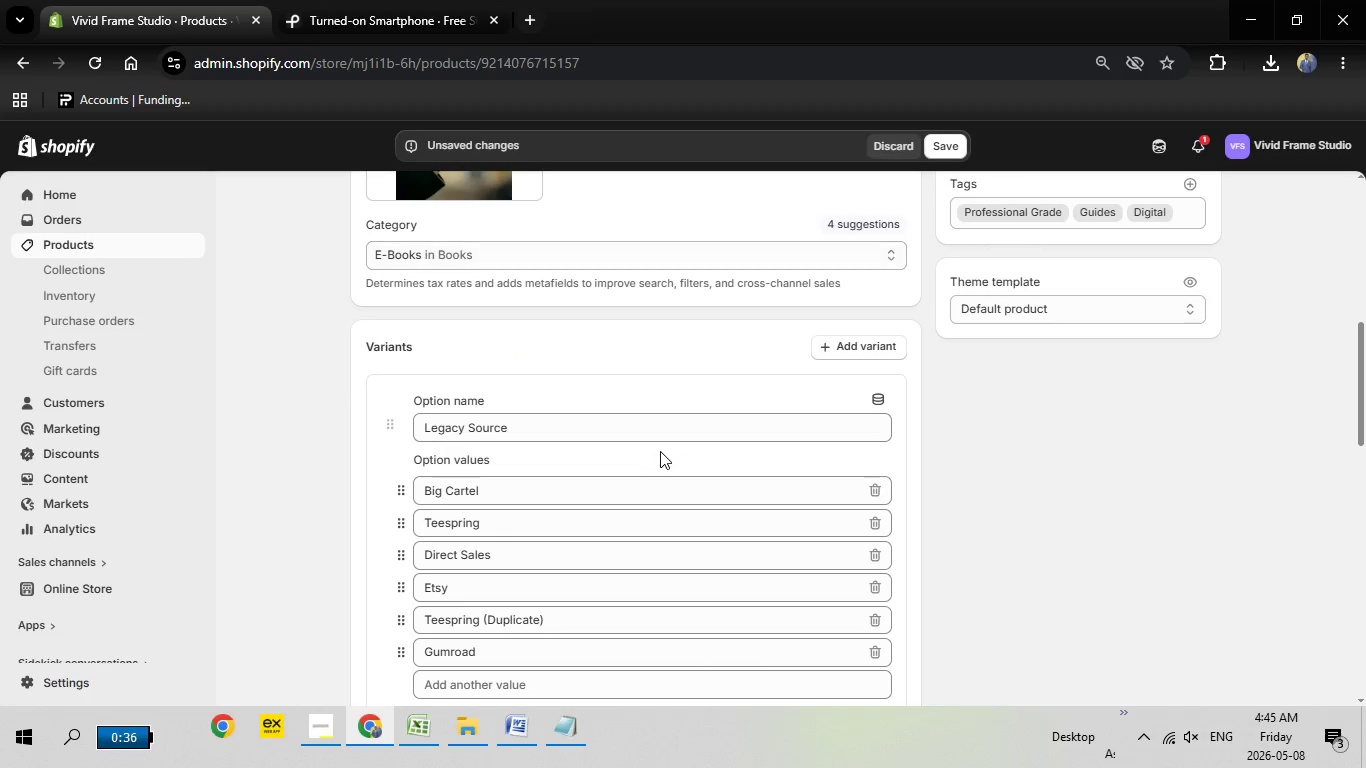 
scroll: coordinate [660, 451], scroll_direction: down, amount: 2.0
 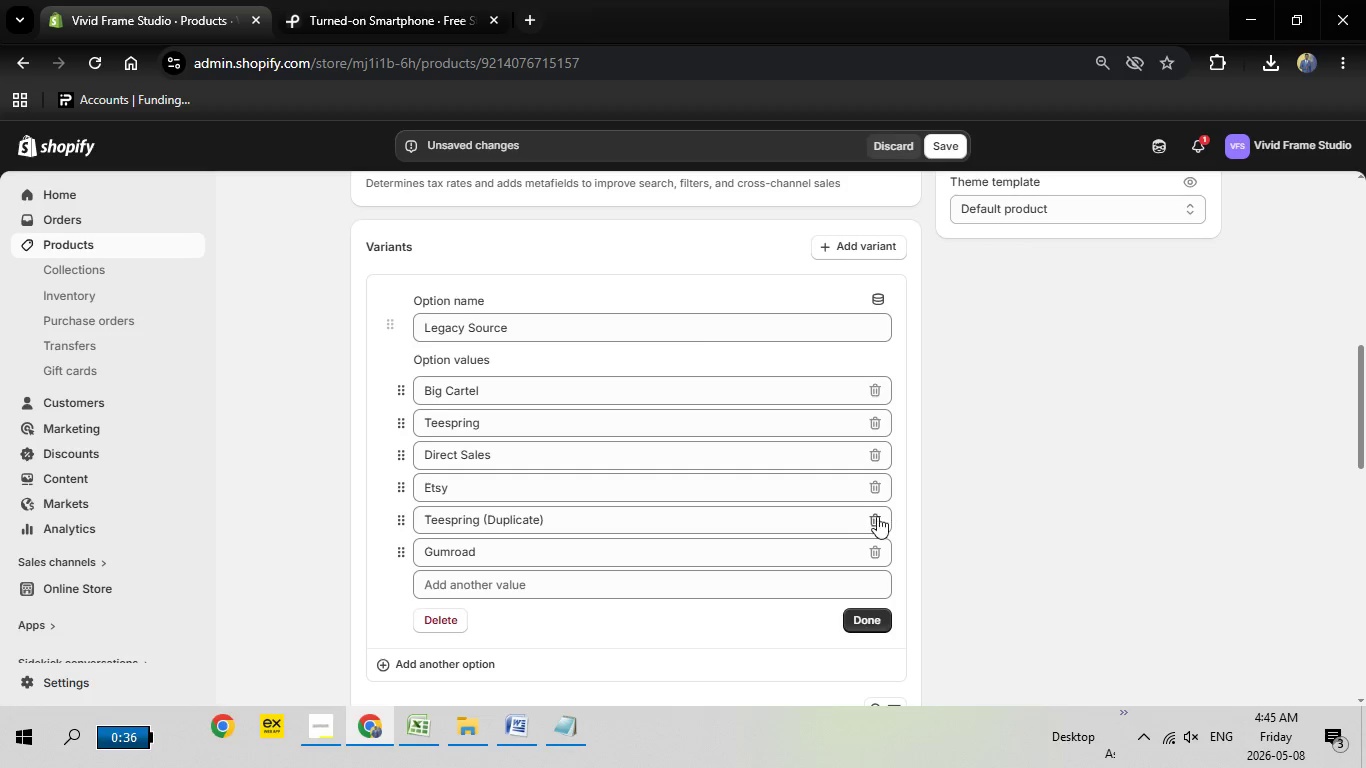 
left_click([873, 515])
 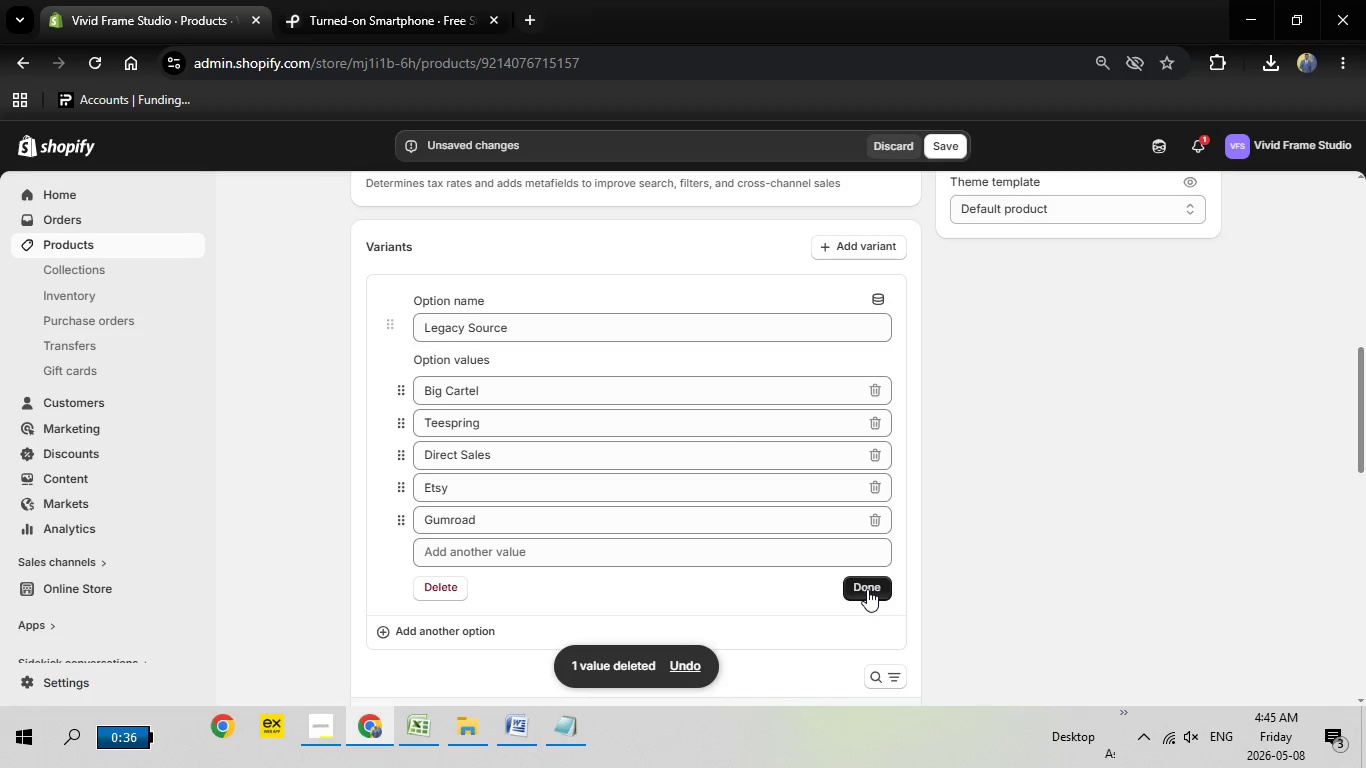 
left_click([867, 589])
 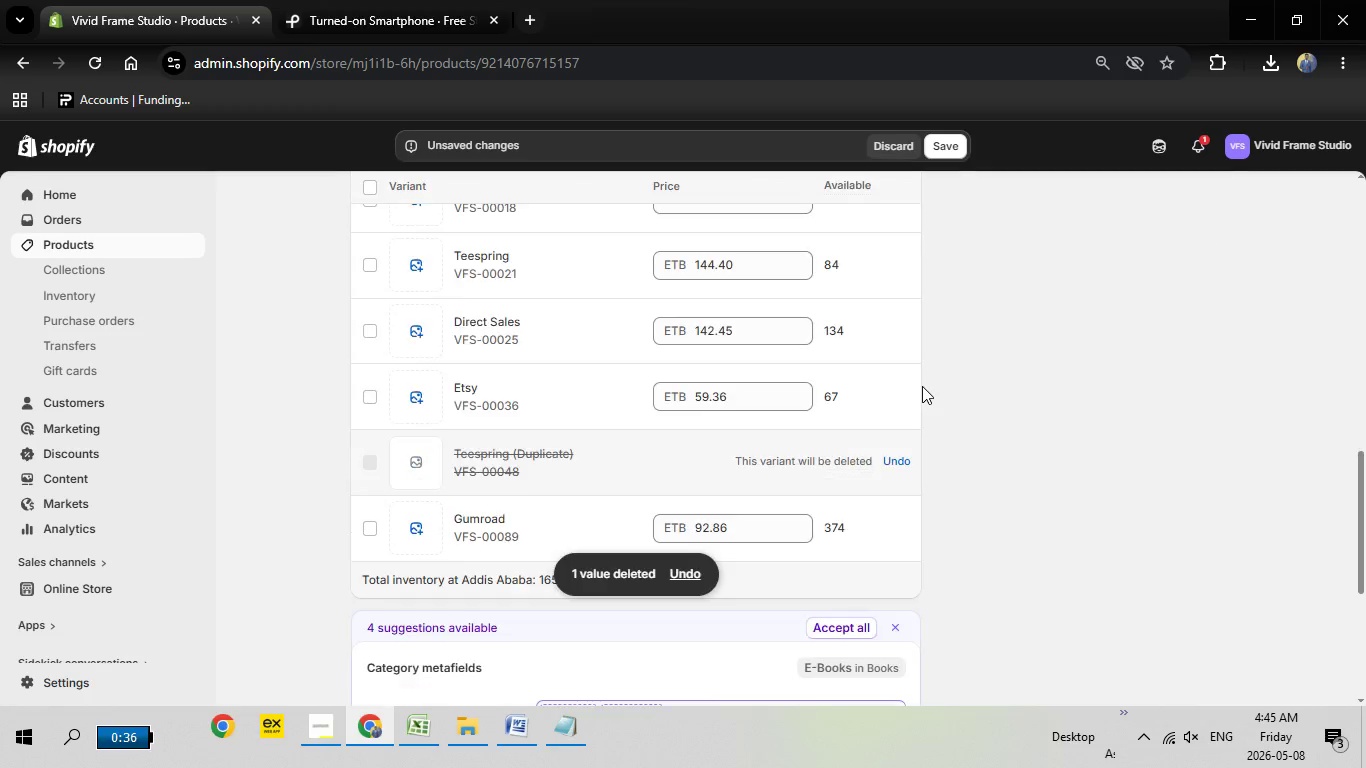 
scroll: coordinate [922, 386], scroll_direction: down, amount: 8.0
 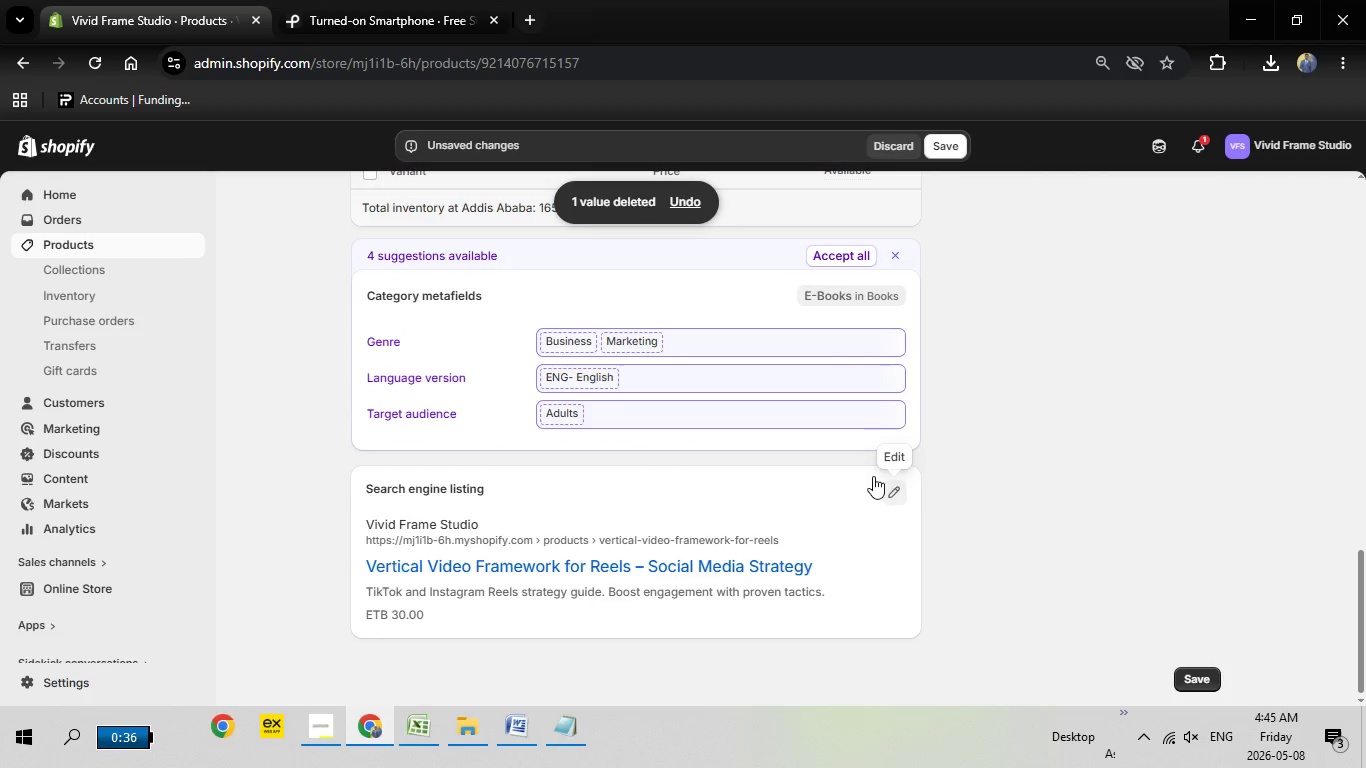 
left_click([892, 492])
 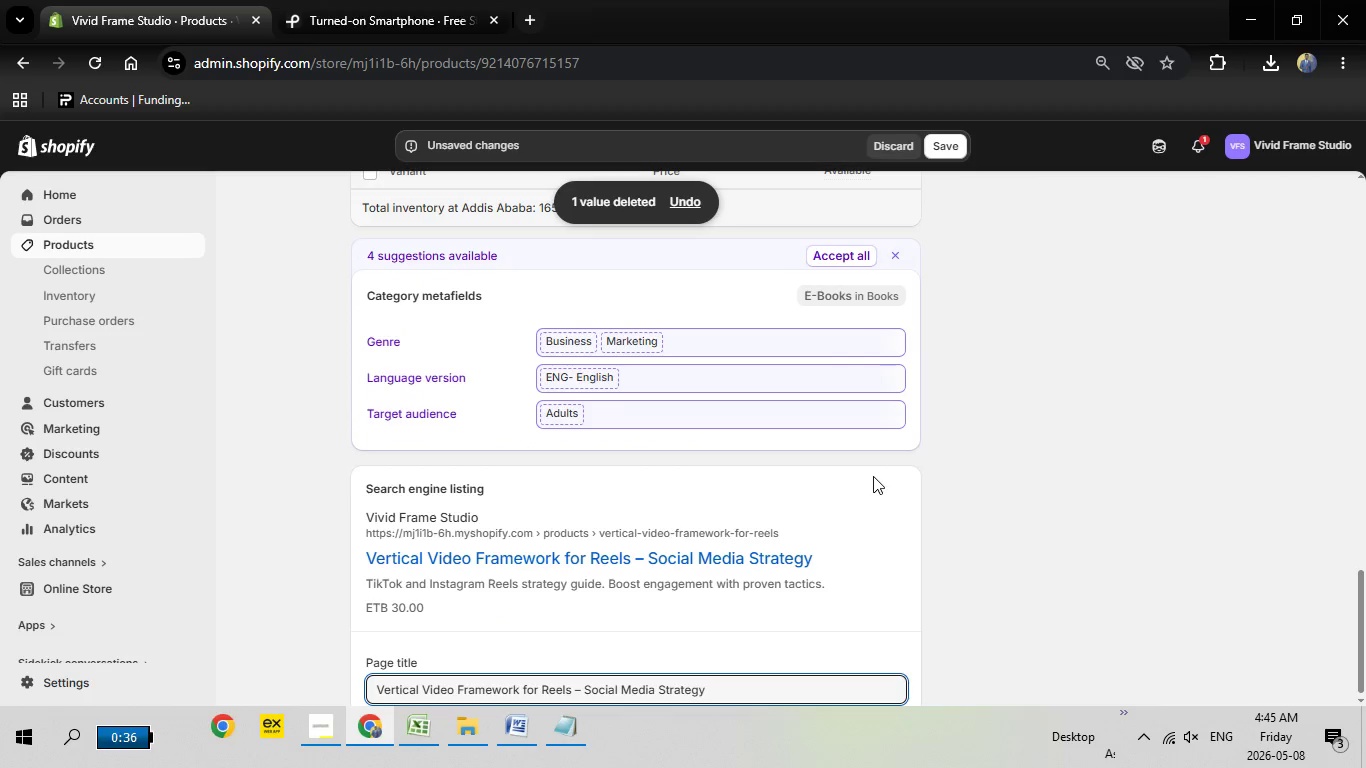 
scroll: coordinate [950, 355], scroll_direction: up, amount: 4.0
 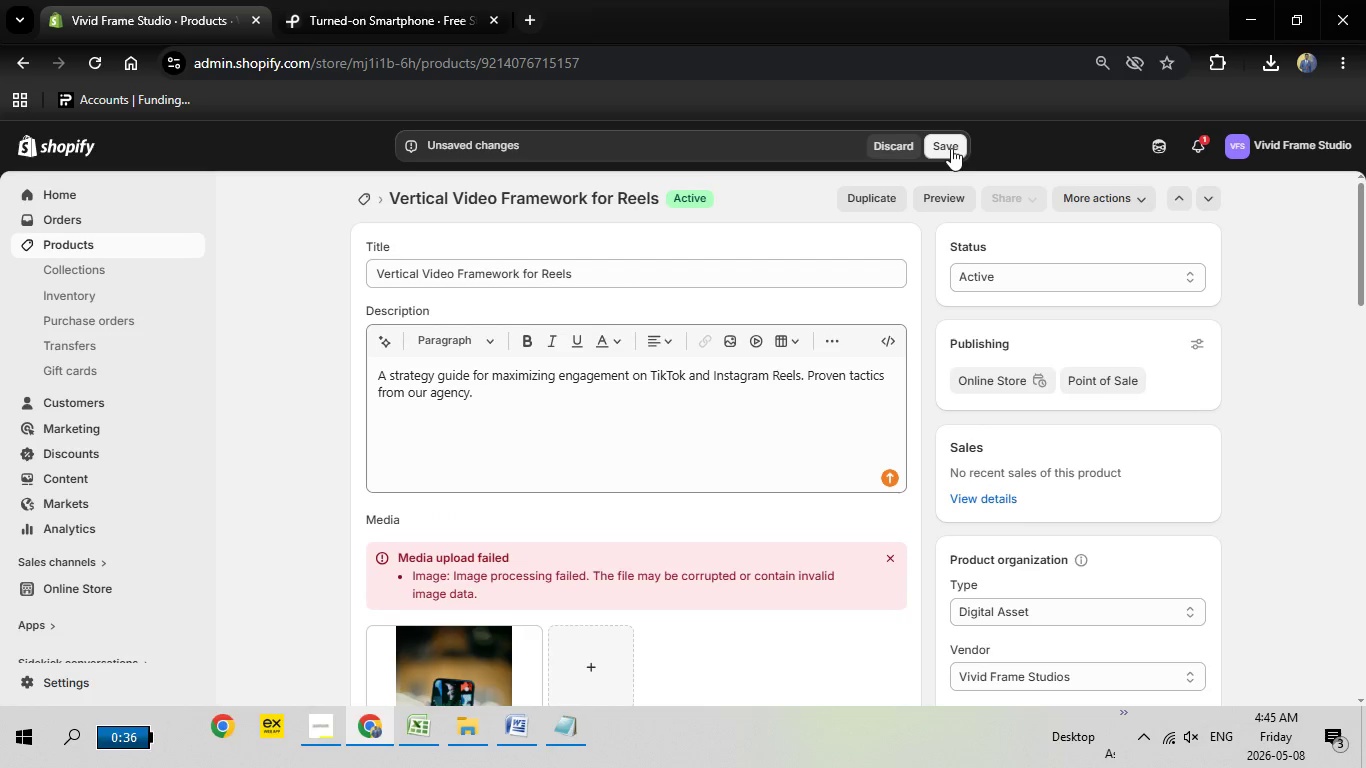 
double_click([951, 148])
 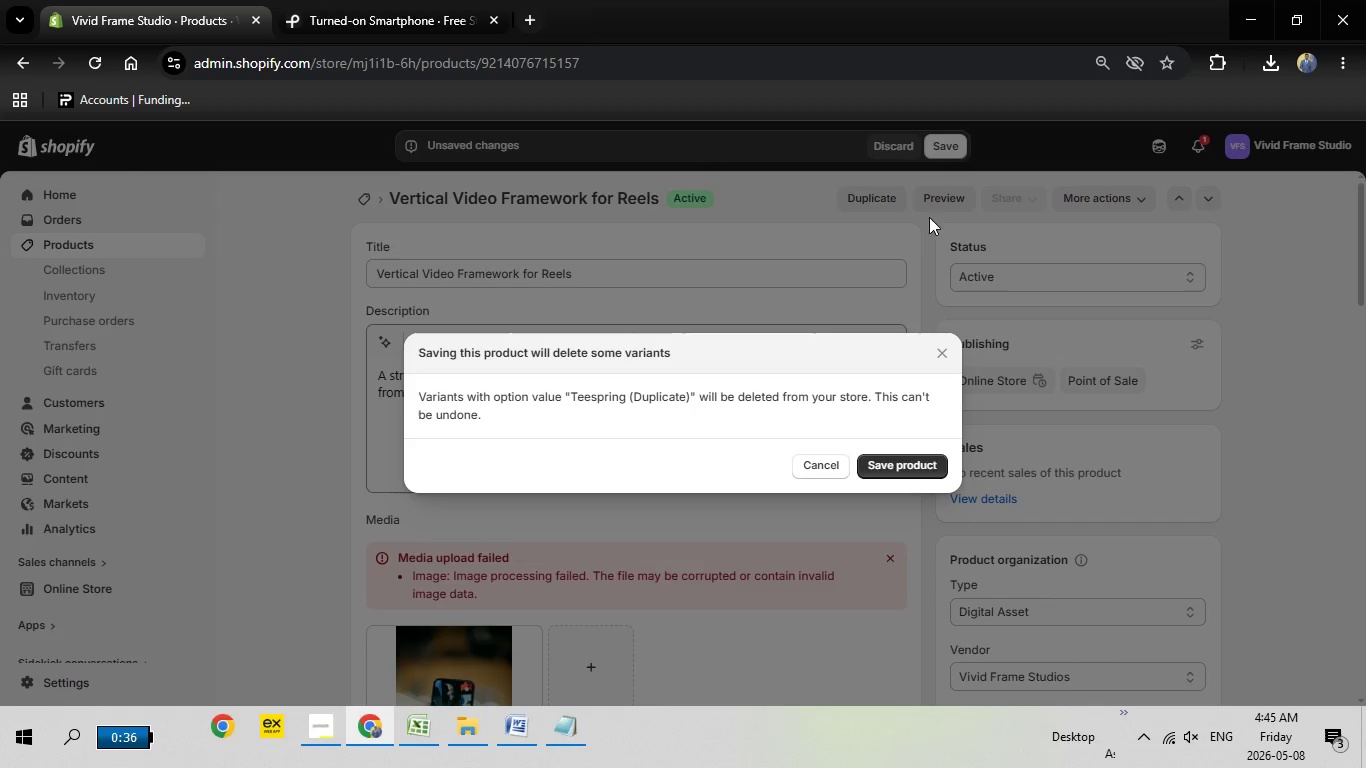 
wait(7.94)
 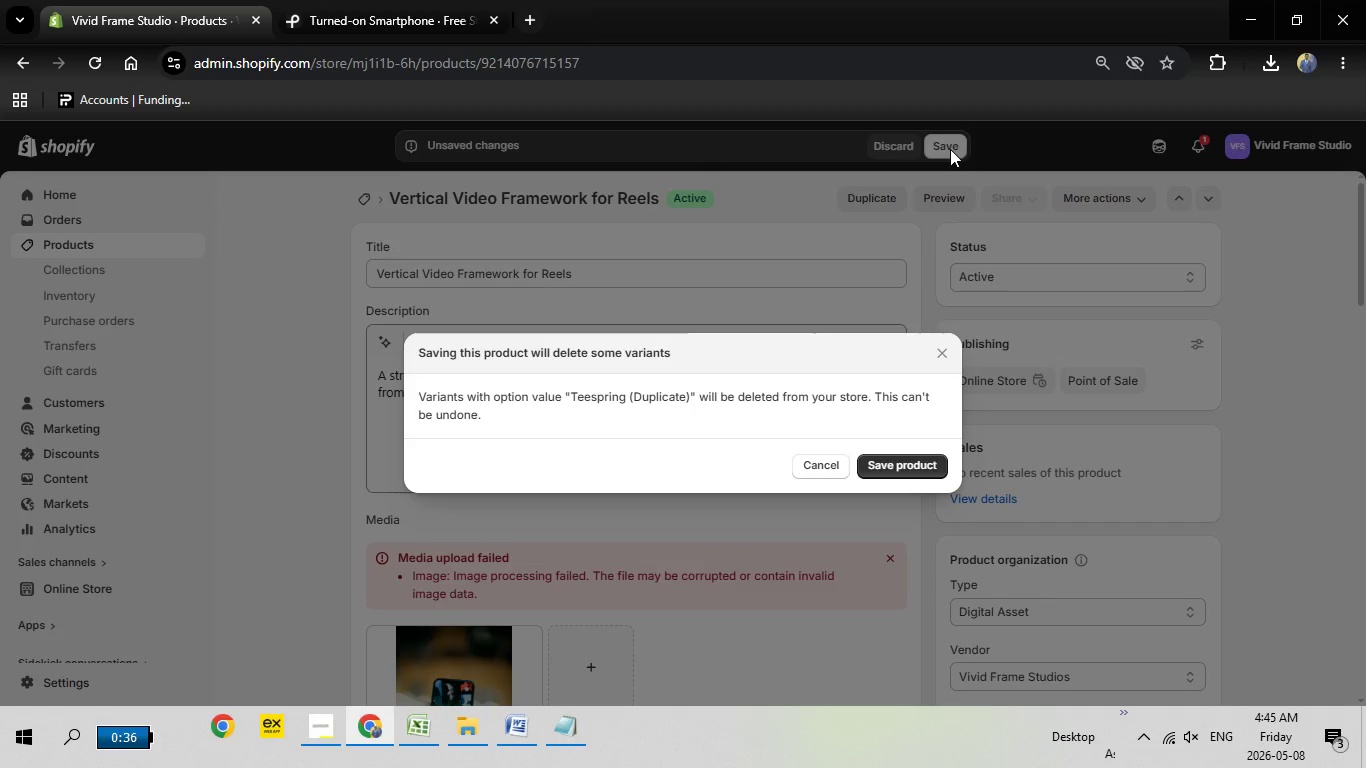 
left_click([933, 469])
 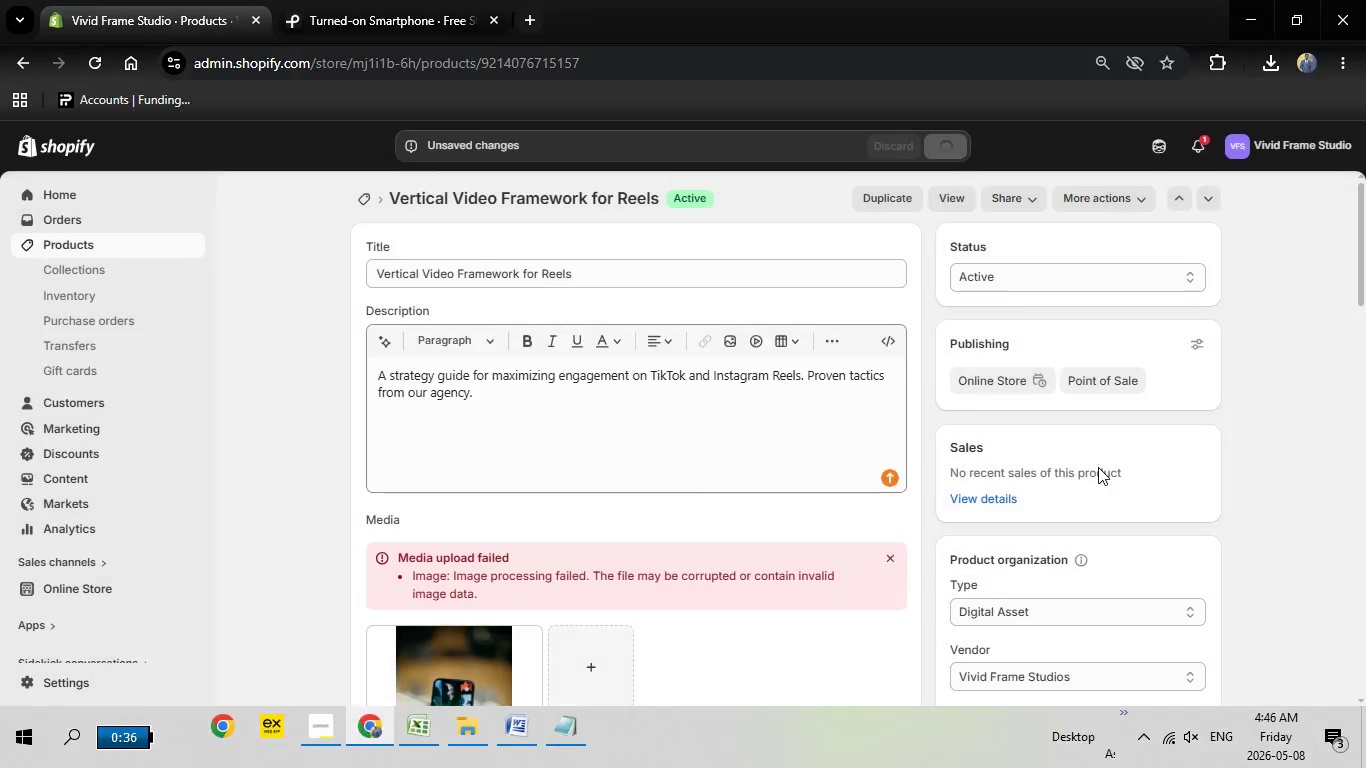 
wait(31.36)
 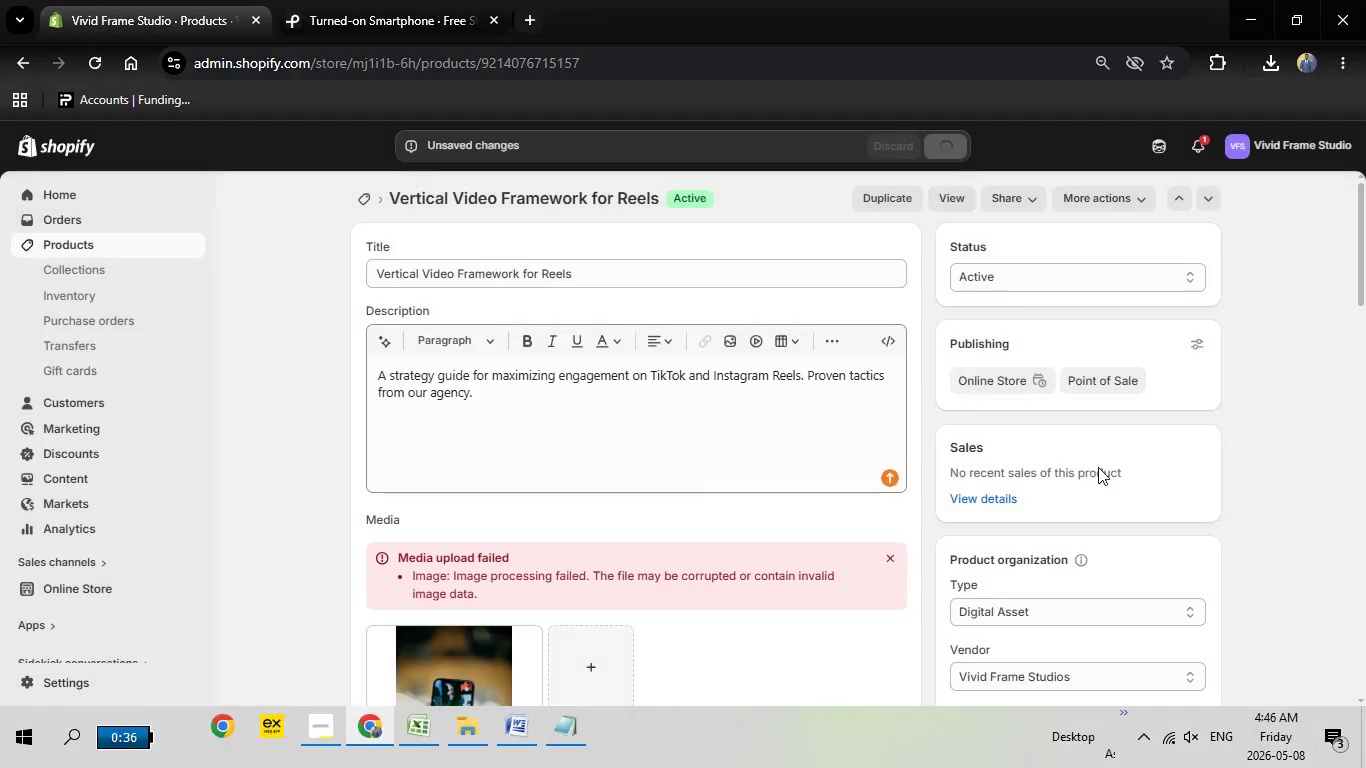 
left_click([939, 204])
 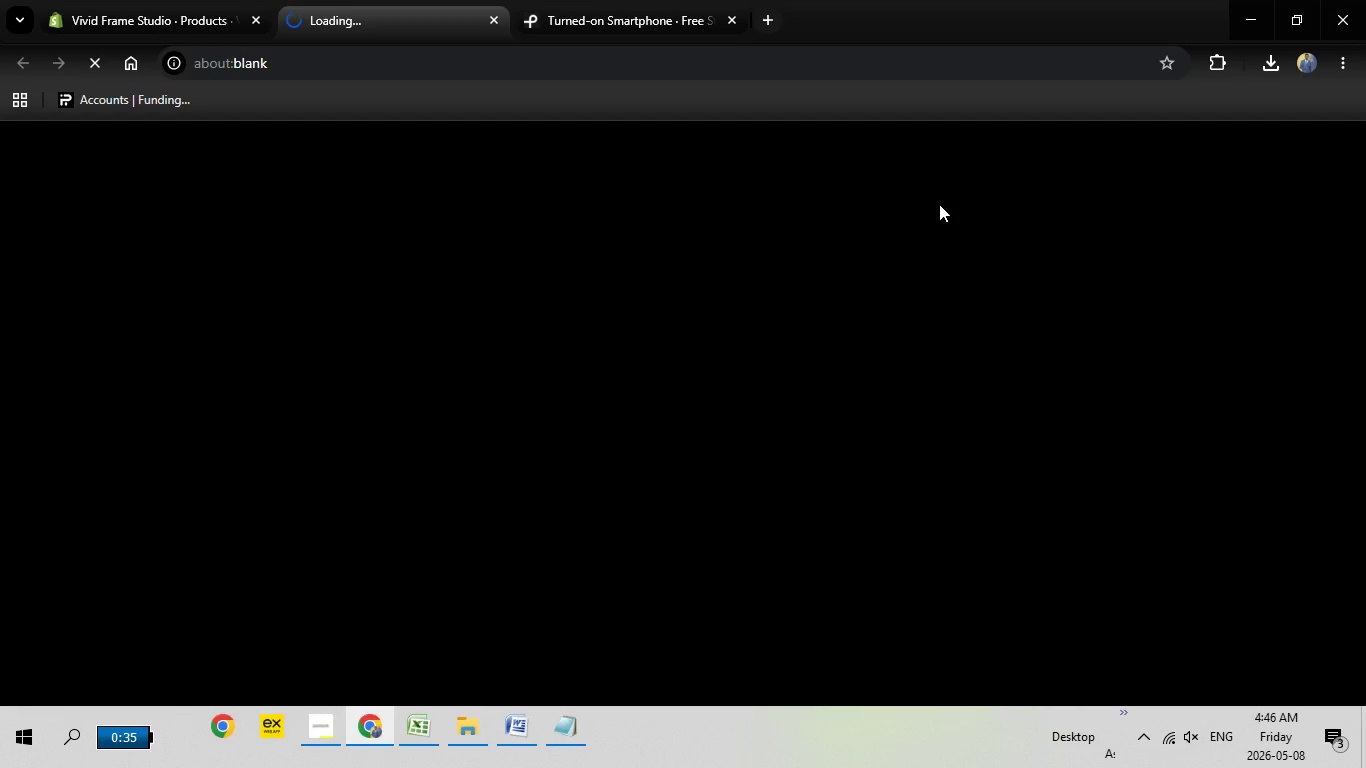 
wait(8.05)
 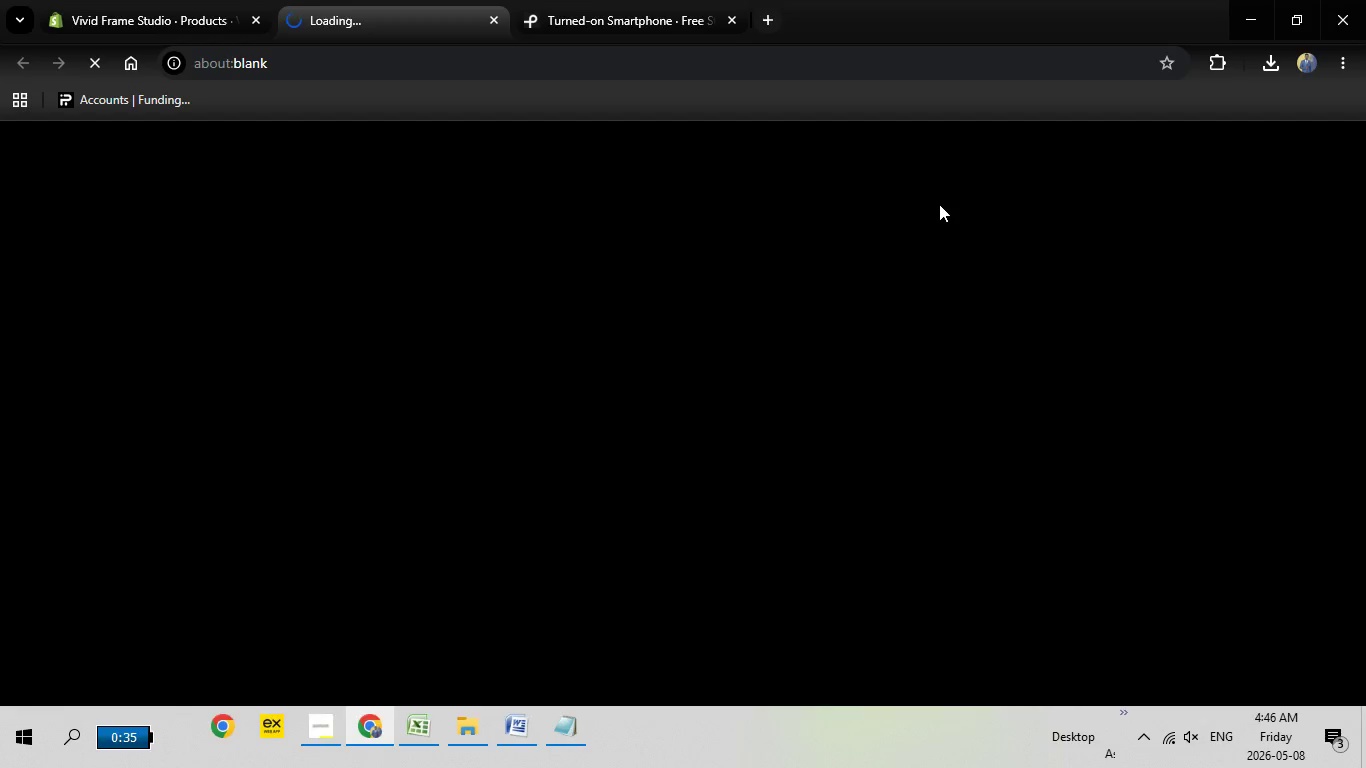 
scroll: coordinate [882, 449], scroll_direction: none, amount: 0.0
 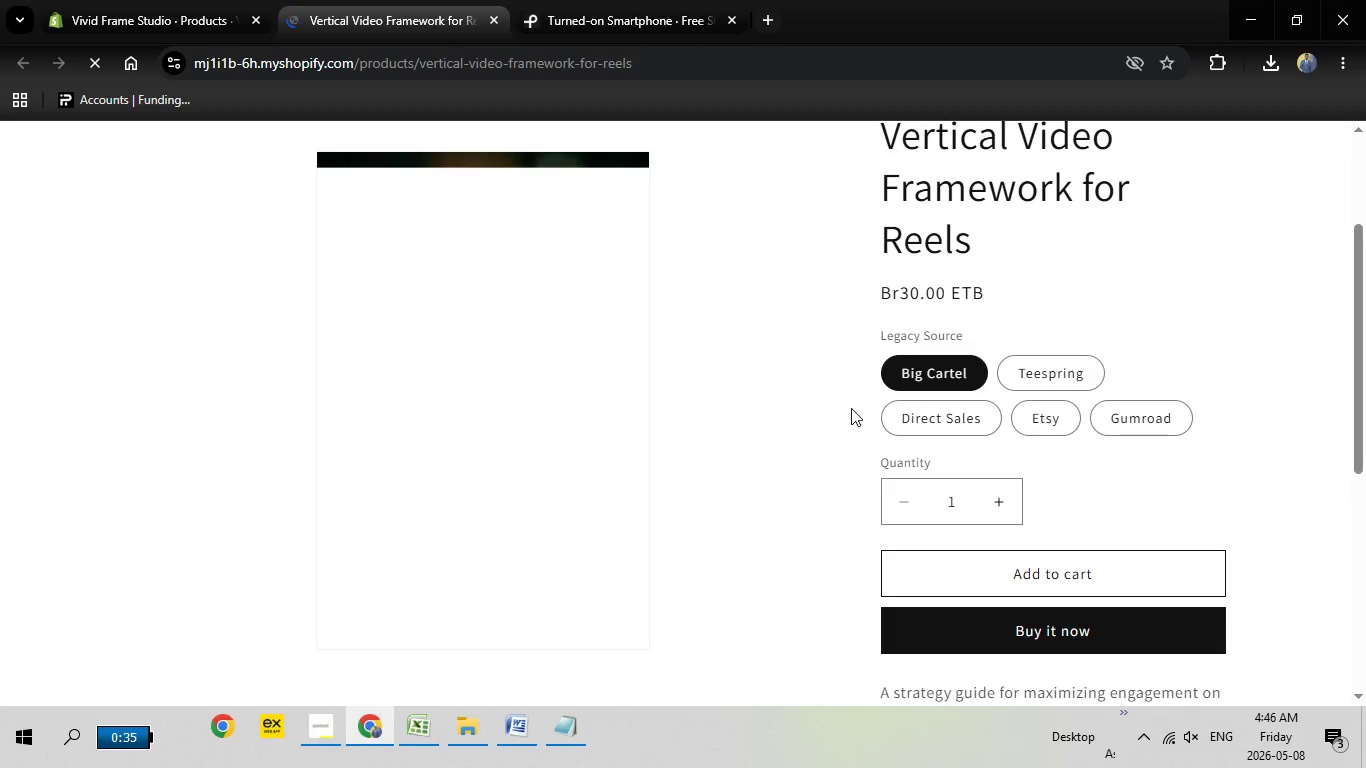 
scroll: coordinate [851, 405], scroll_direction: down, amount: 3.0
 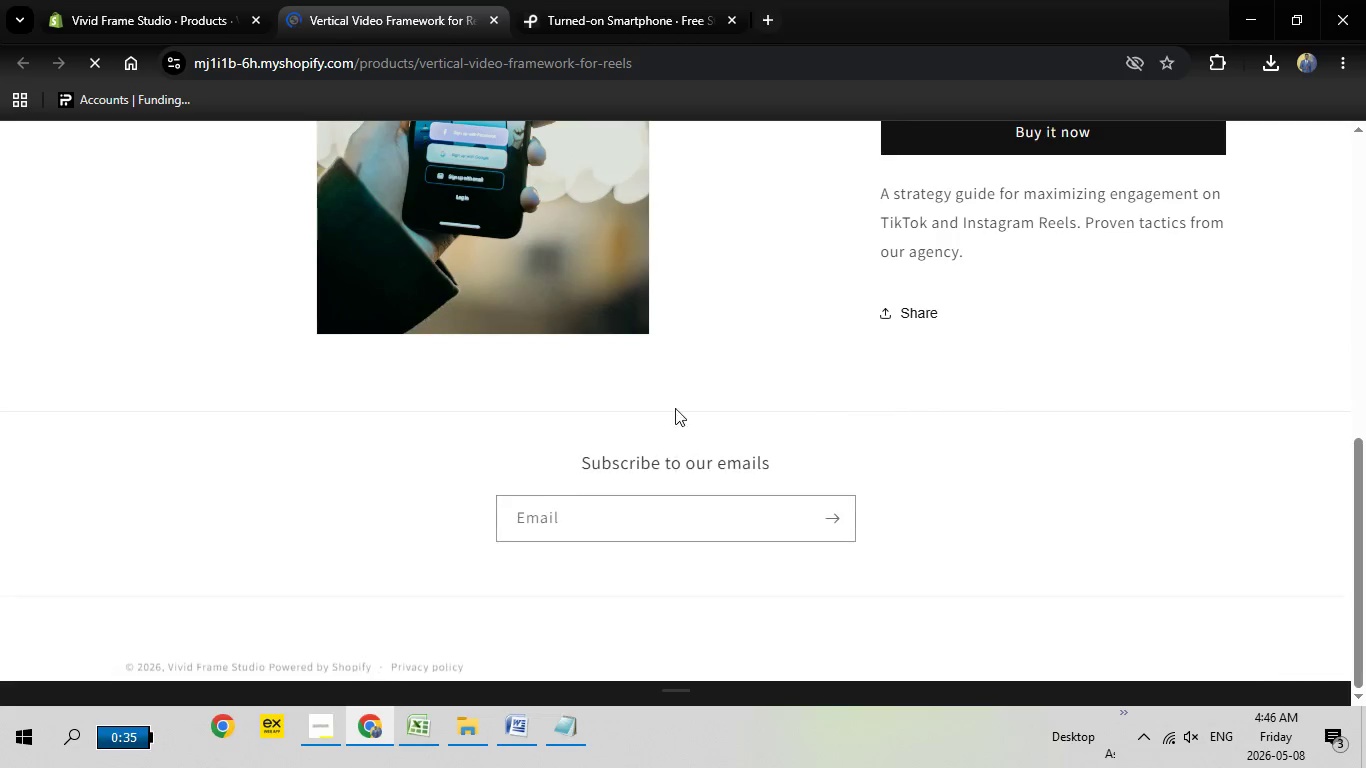 
scroll: coordinate [617, 386], scroll_direction: up, amount: 5.0
 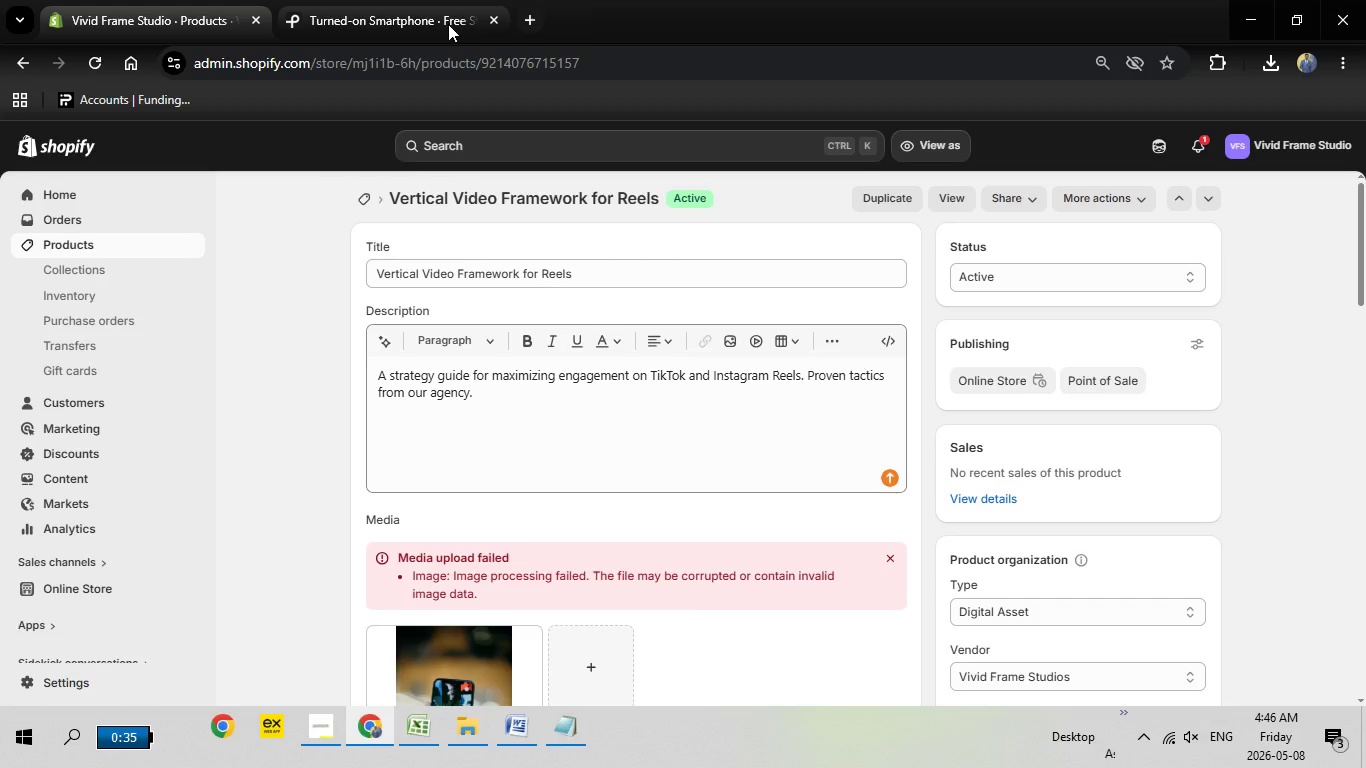 
left_click([496, 23])
 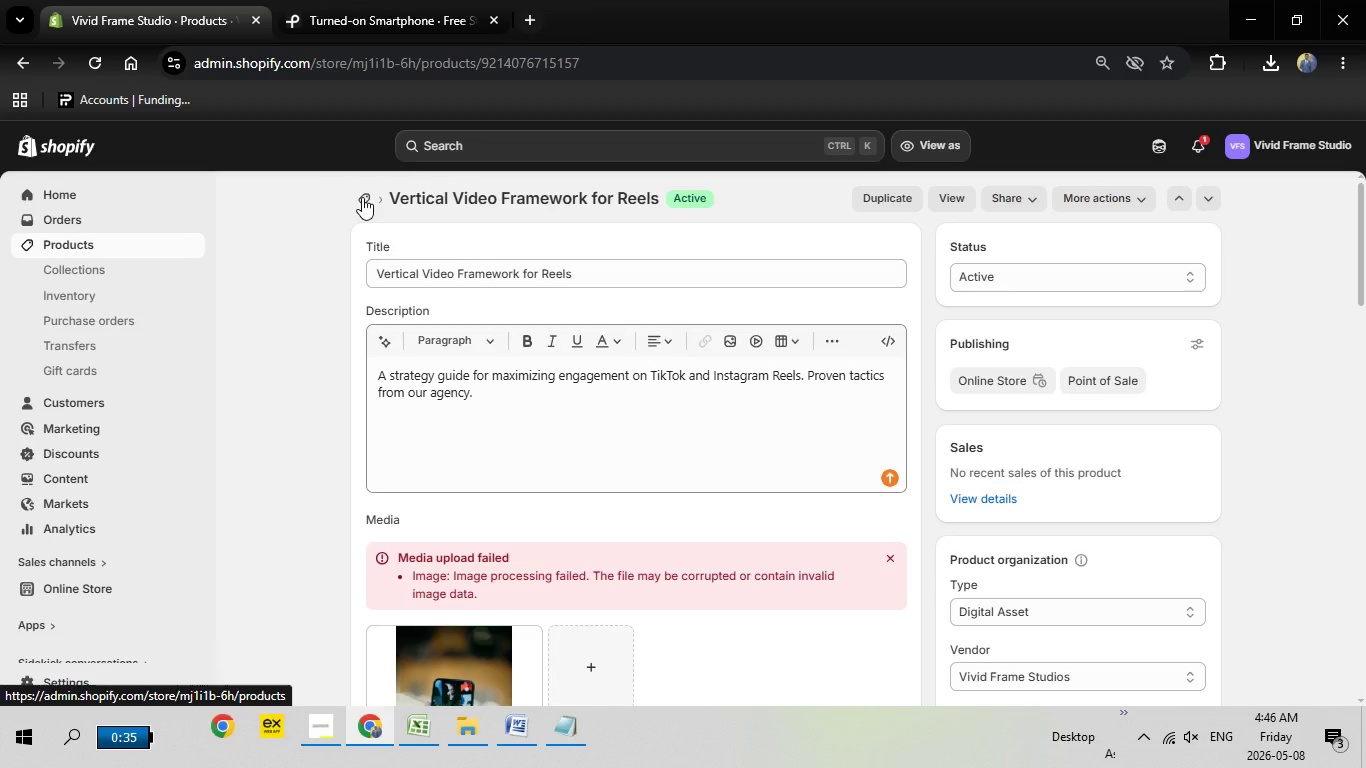 
left_click([362, 197])
 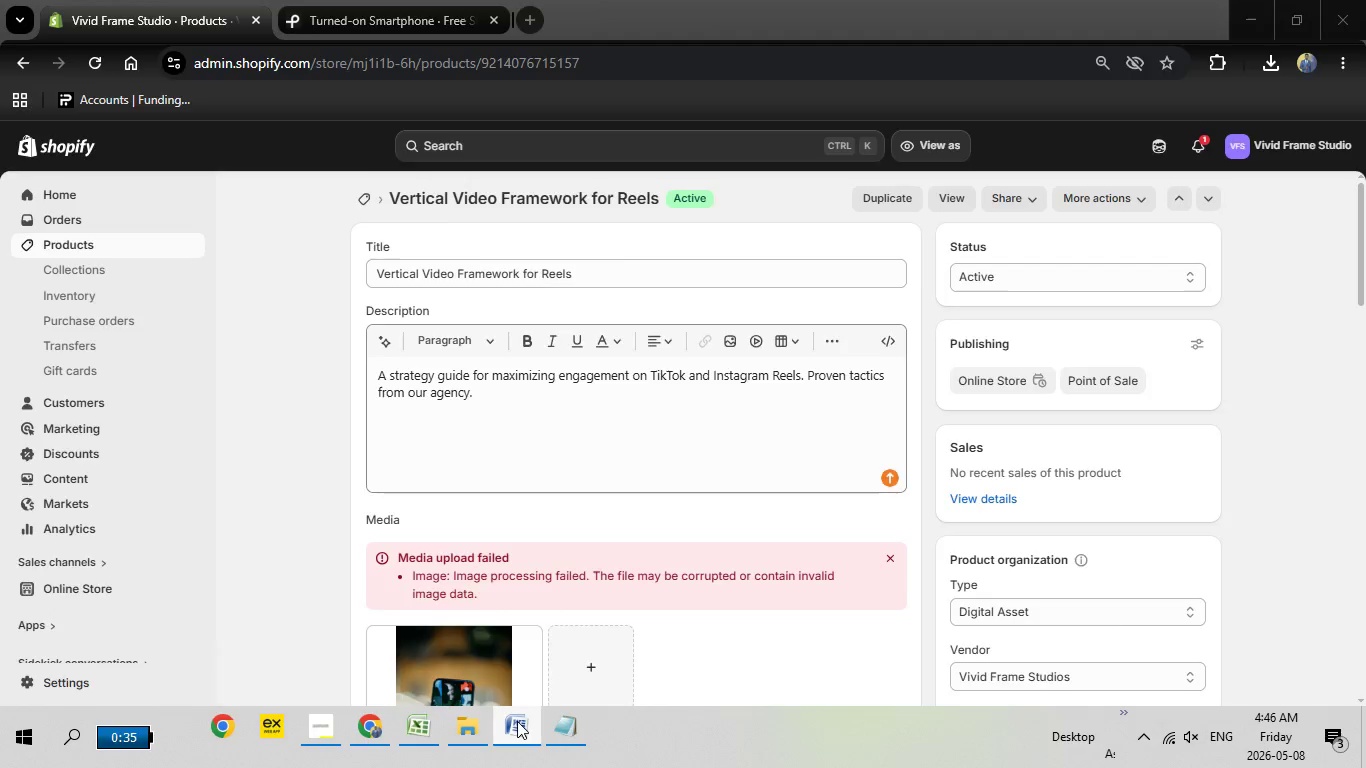 
left_click([517, 721])
 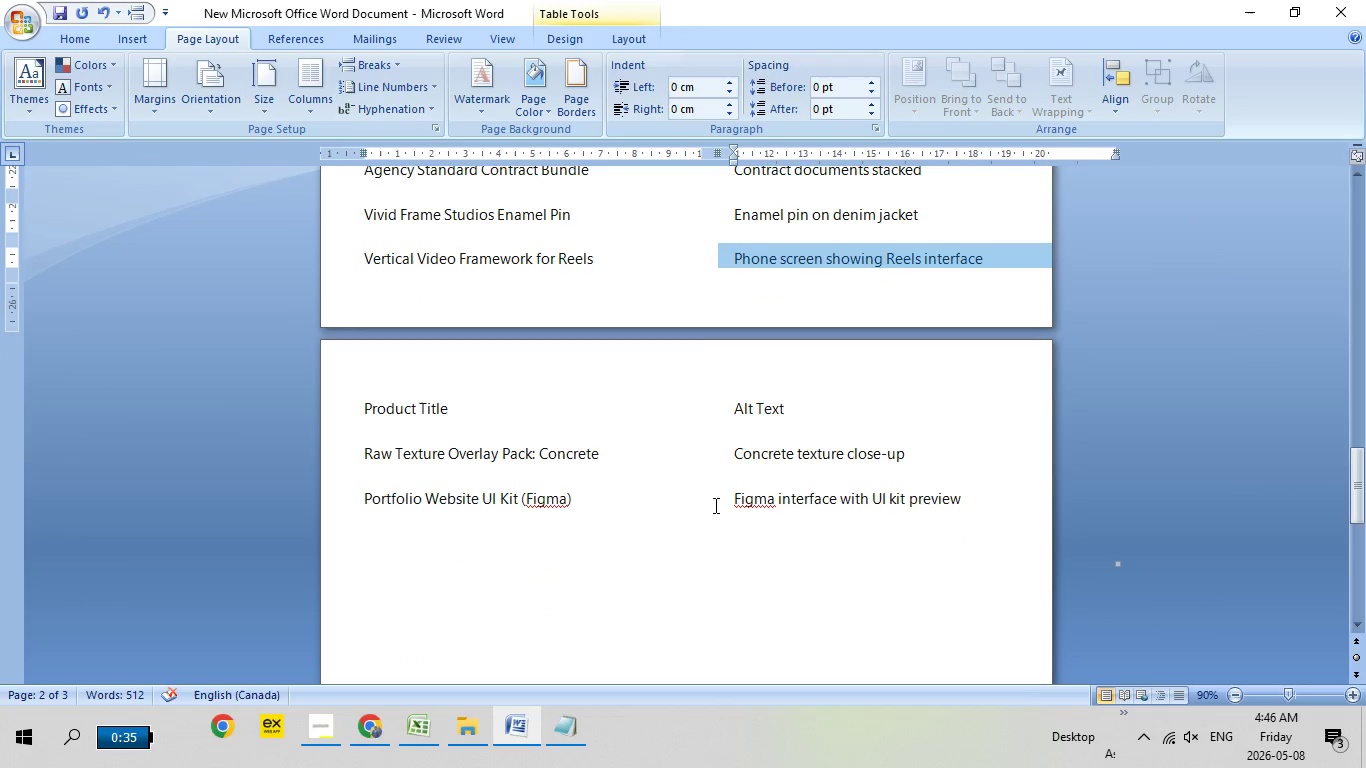 
scroll: coordinate [712, 504], scroll_direction: down, amount: 2.0
 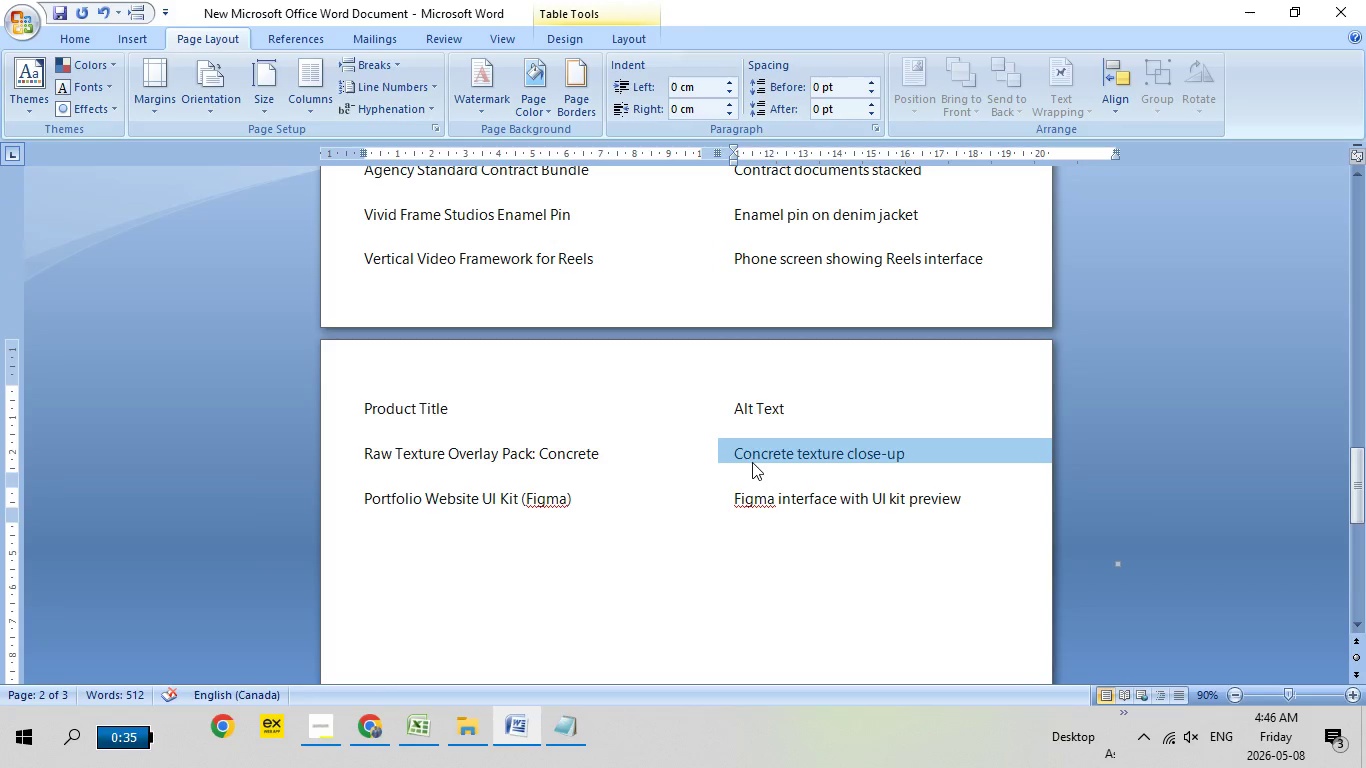 
left_click([727, 458])
 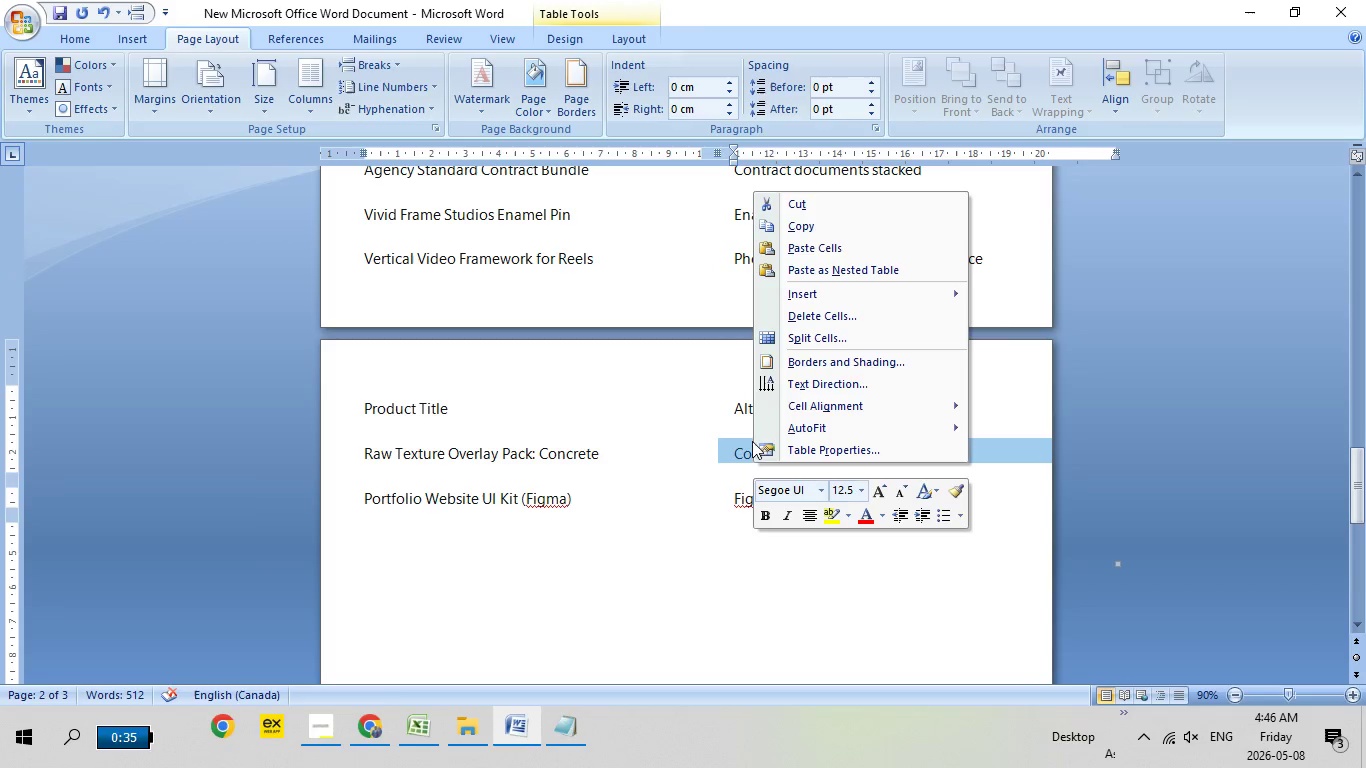 
right_click([752, 462])
 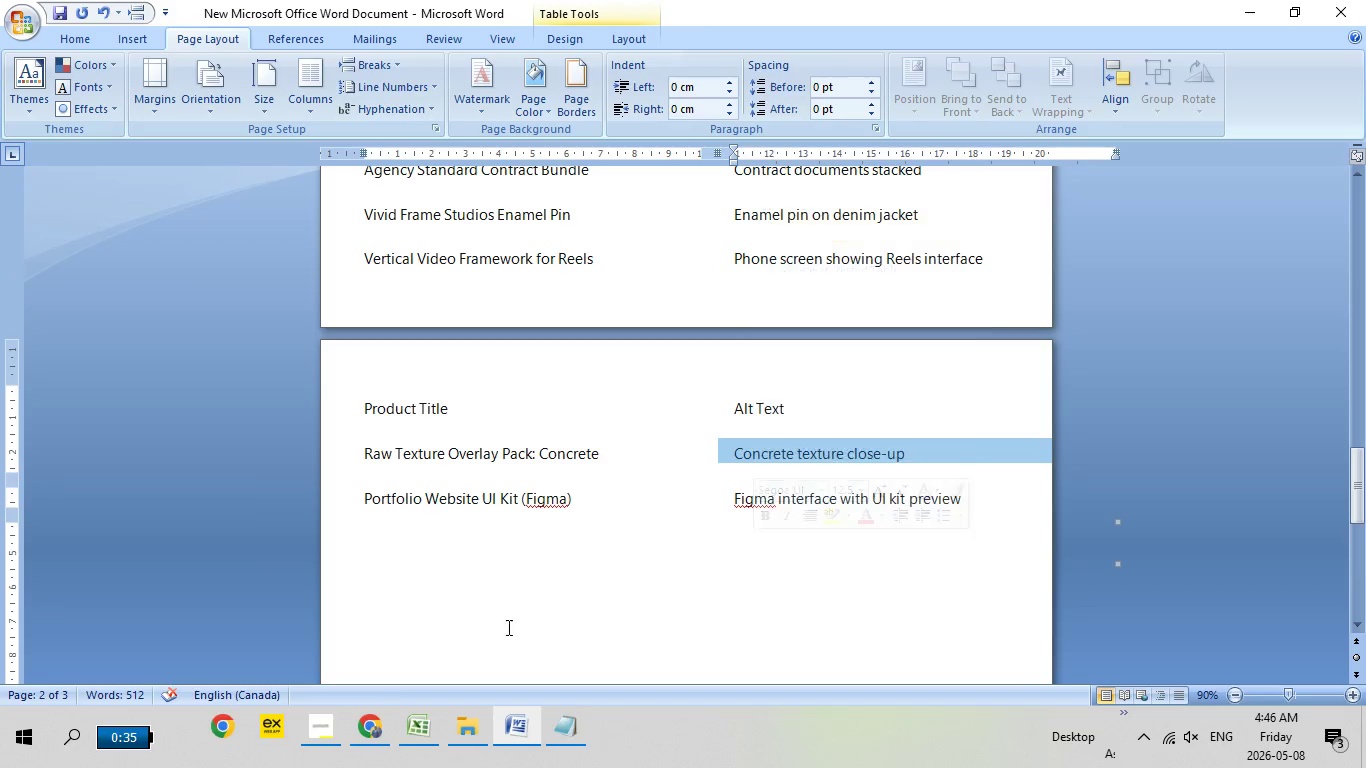 
left_click([798, 232])
 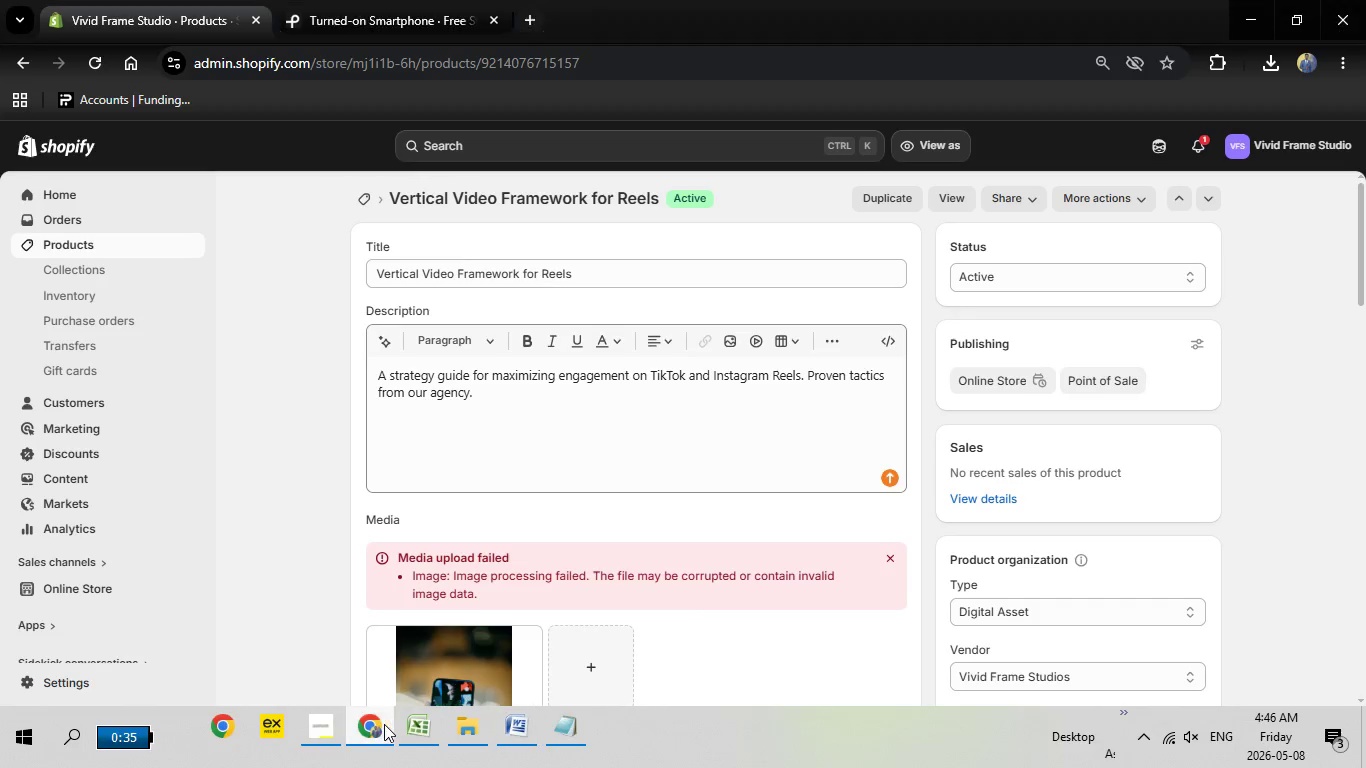 
left_click([374, 724])
 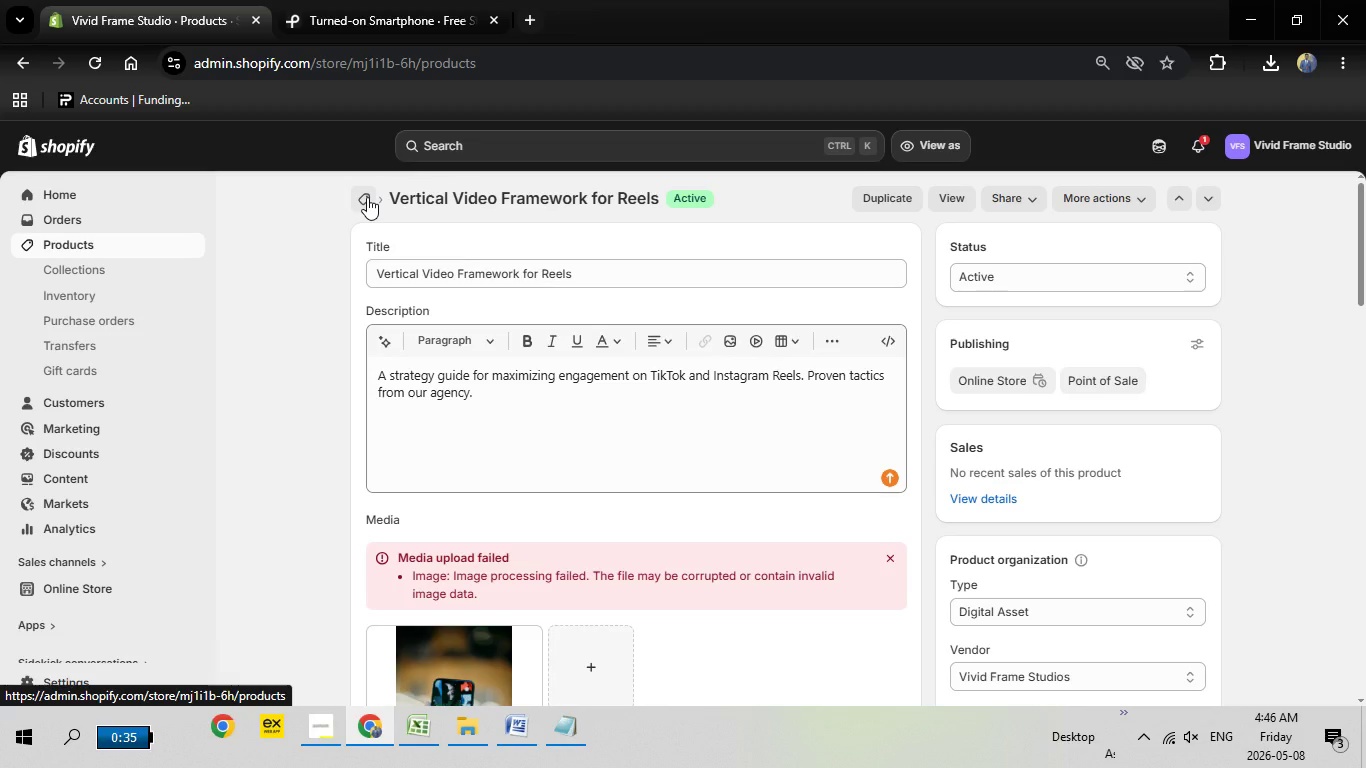 
left_click([367, 197])
 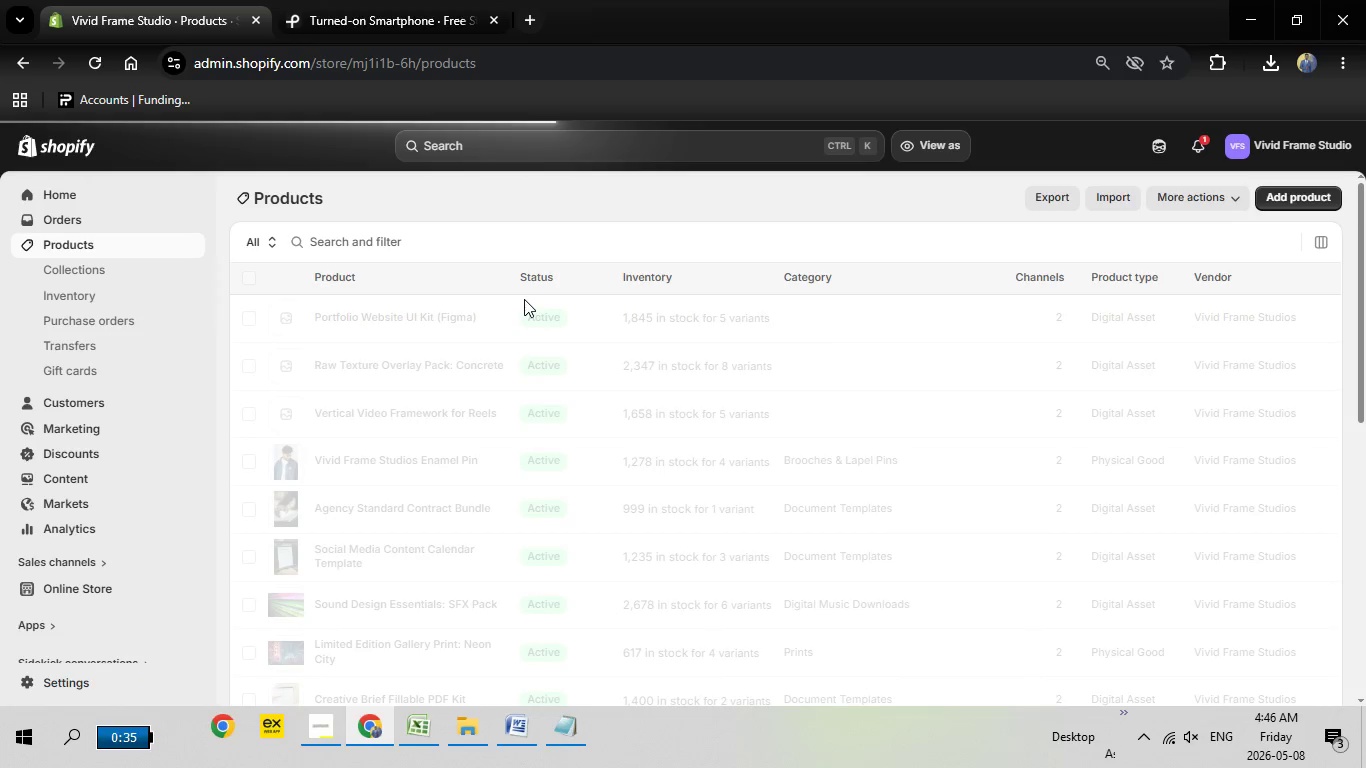 
wait(11.89)
 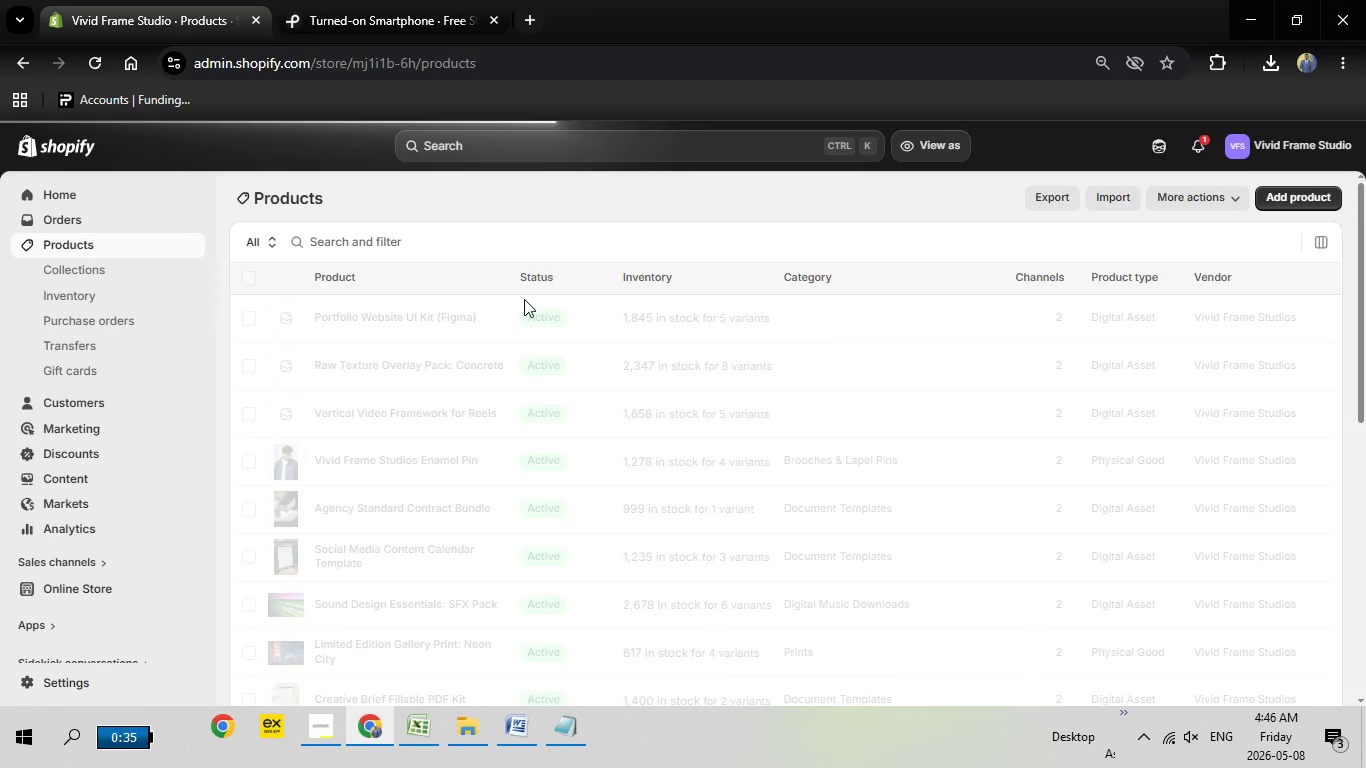 
left_click([403, 361])
 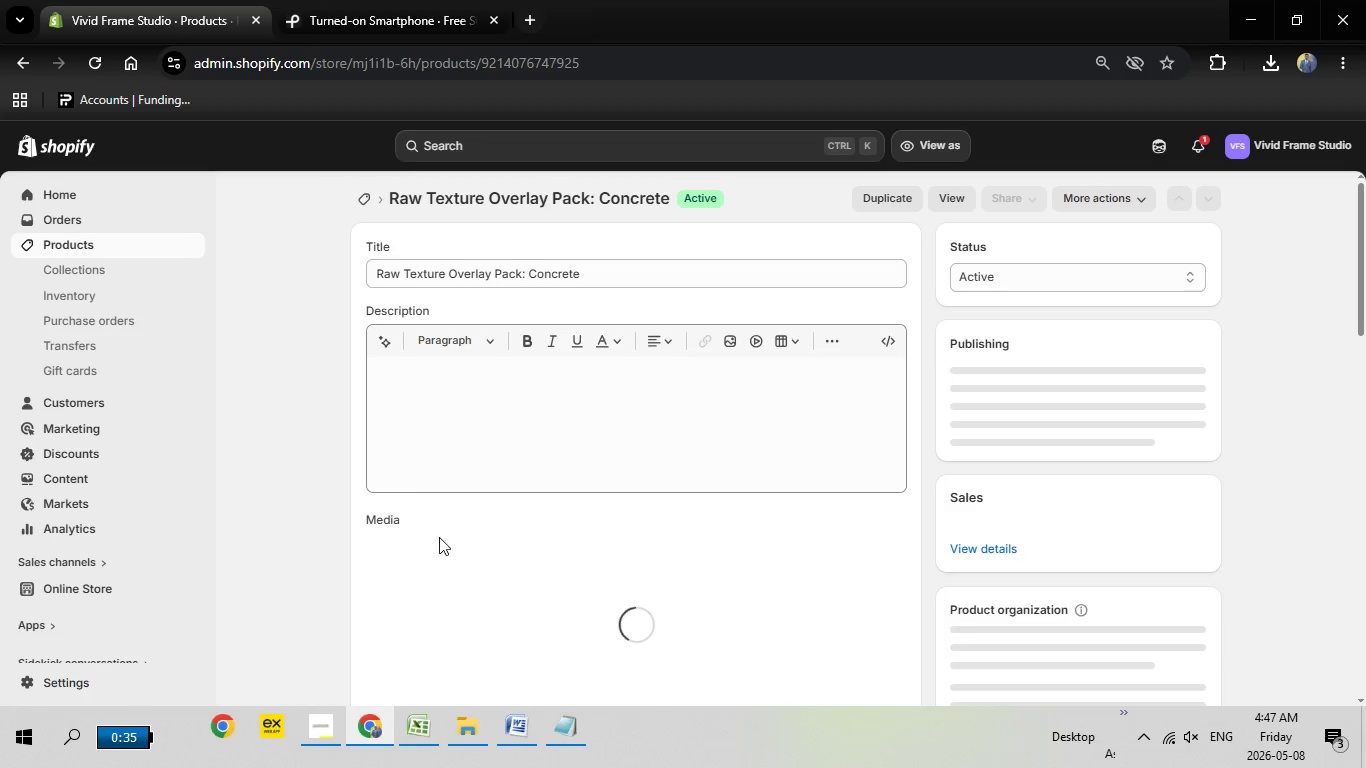 
wait(17.41)
 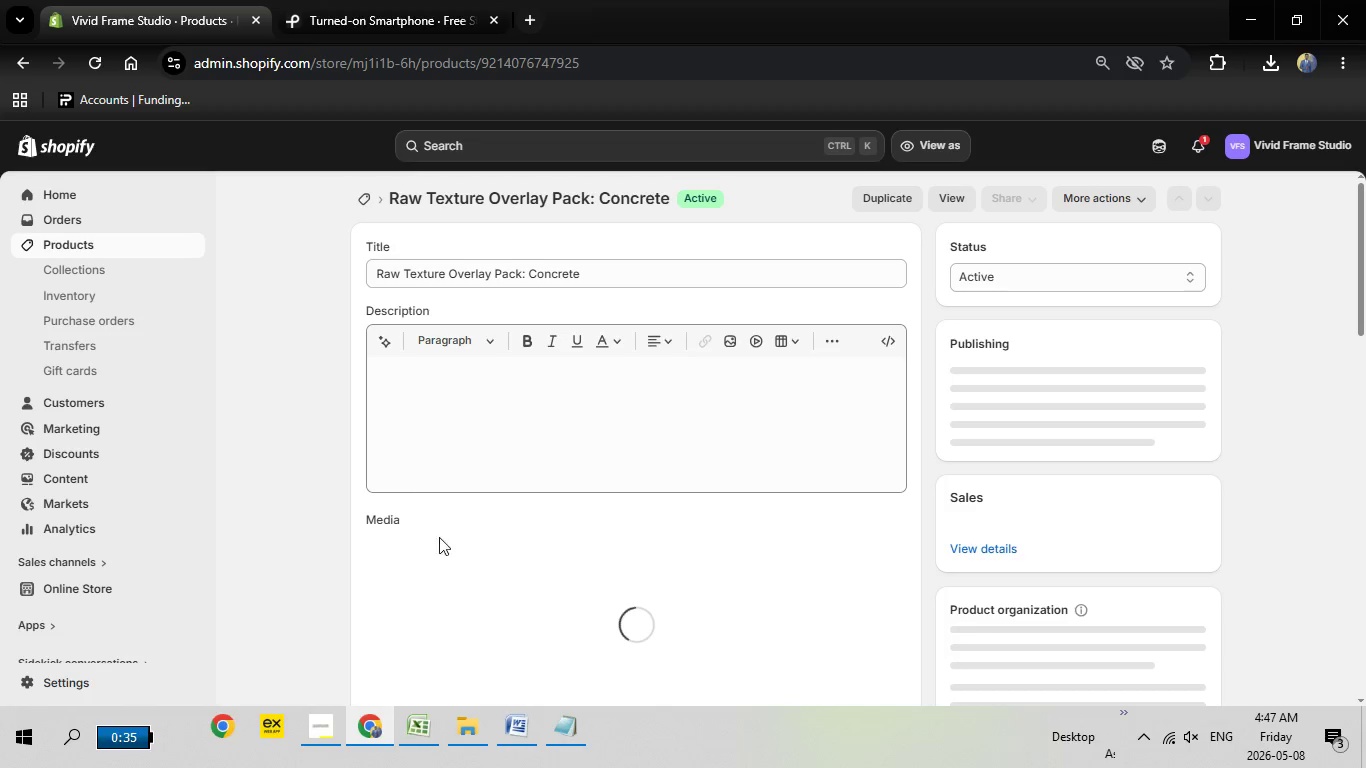 
scroll: coordinate [496, 528], scroll_direction: down, amount: 1.0
 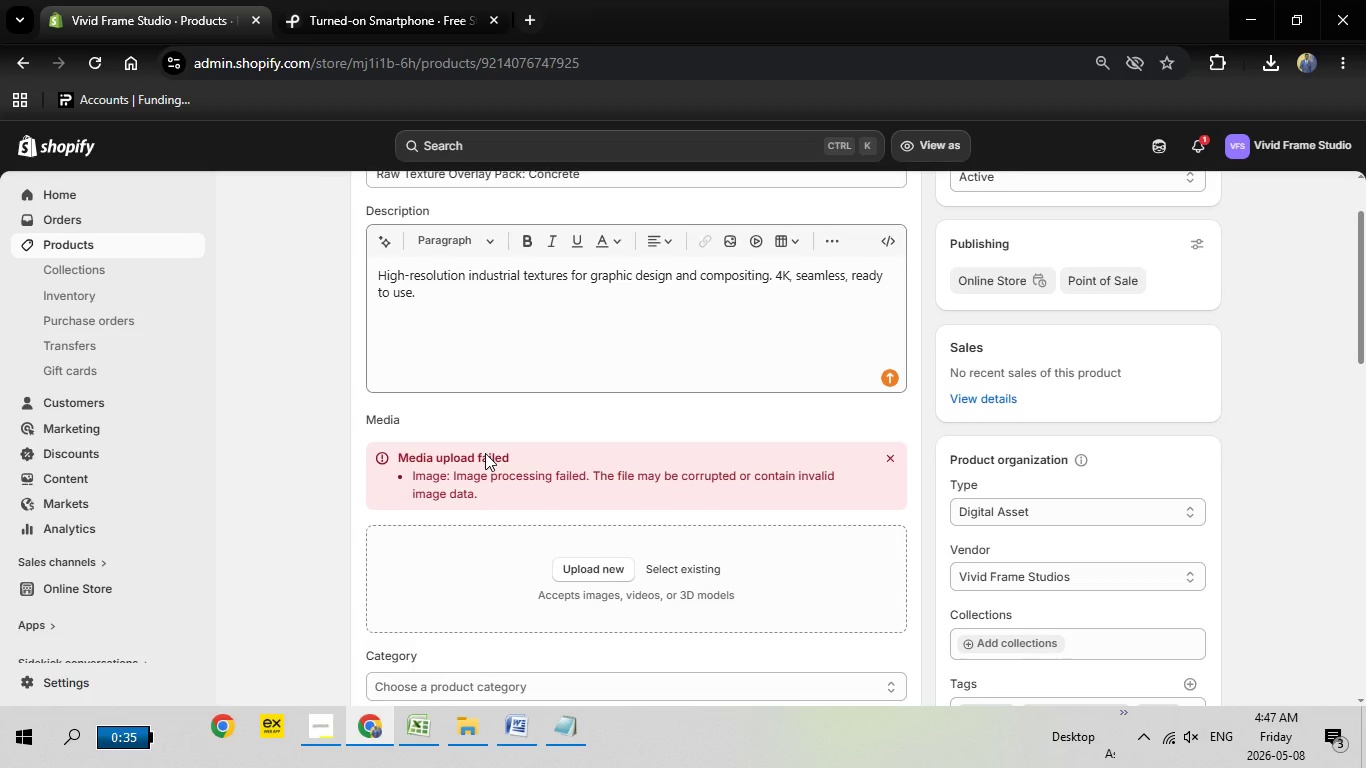 
wait(18.74)
 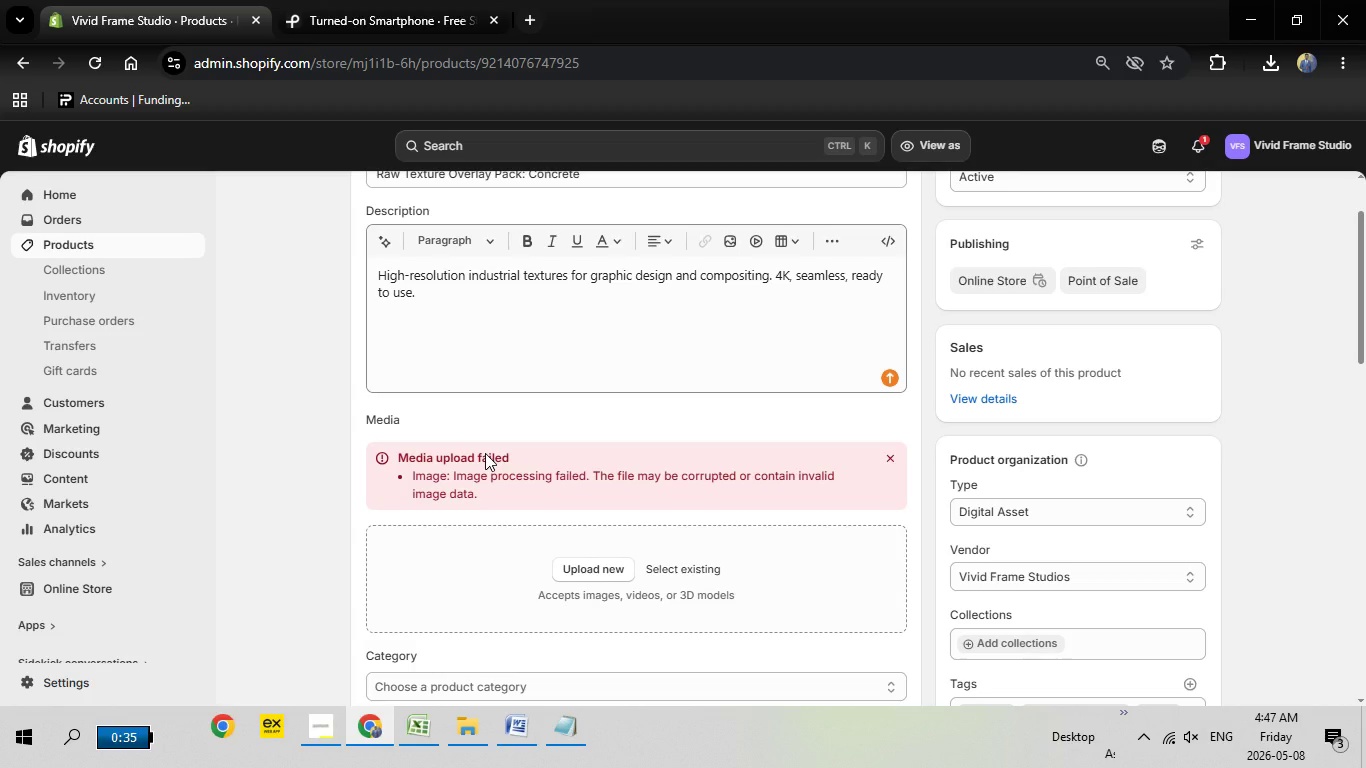 
scroll: coordinate [484, 438], scroll_direction: down, amount: 2.0
 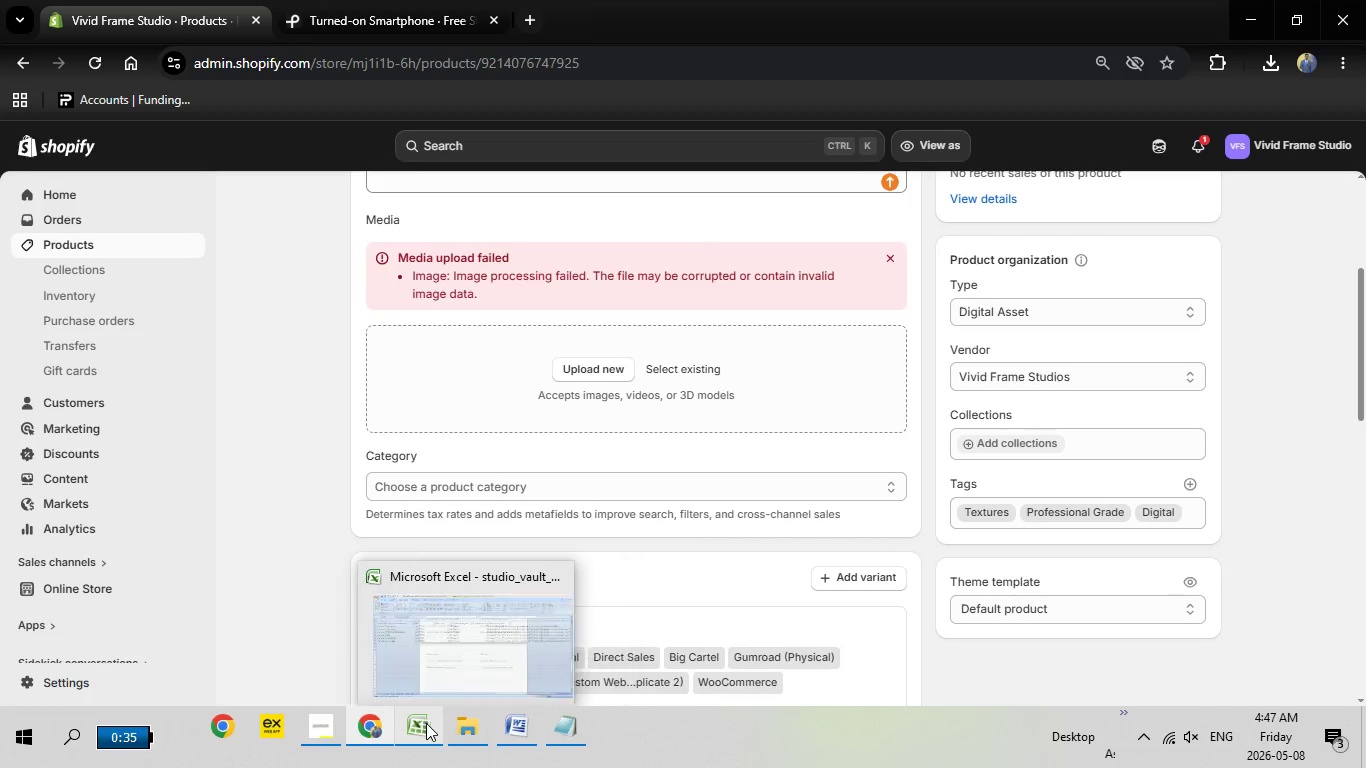 
left_click([426, 723])
 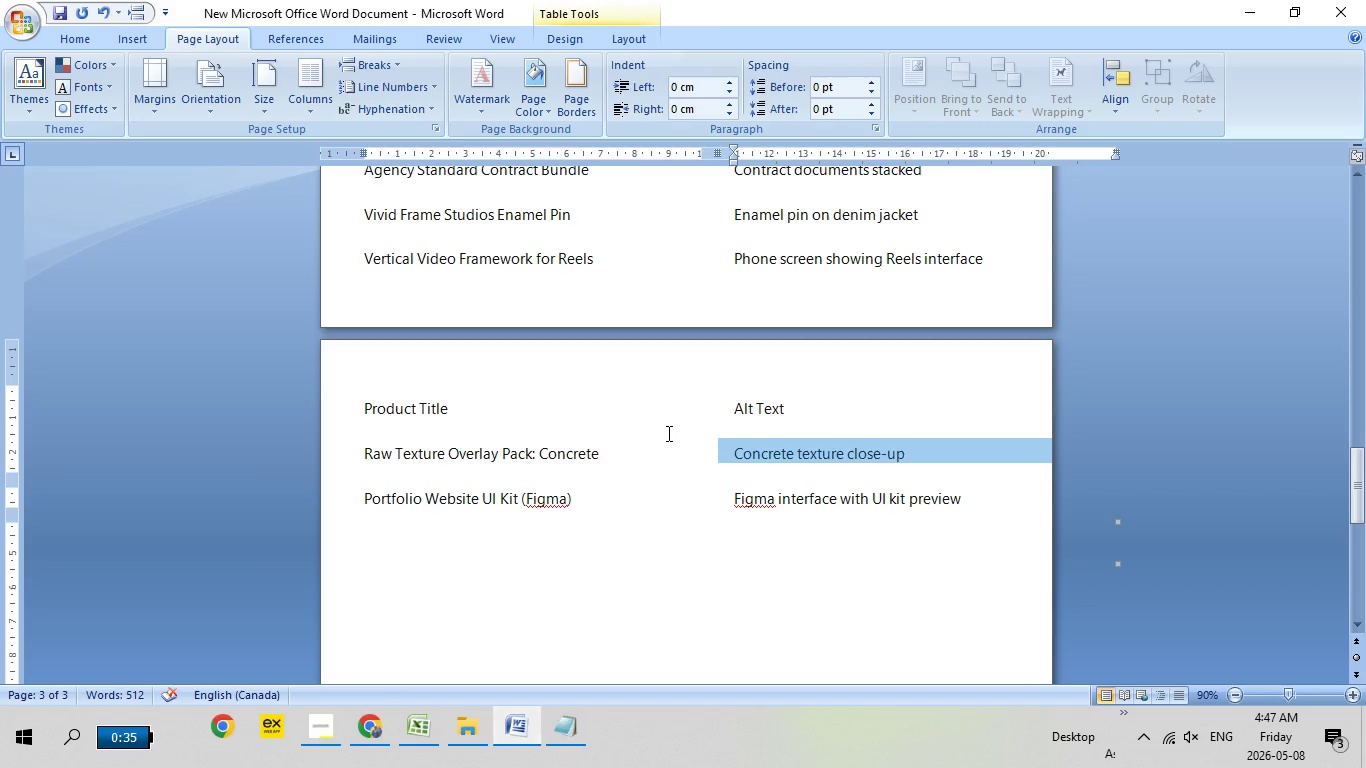 
left_click([506, 738])
 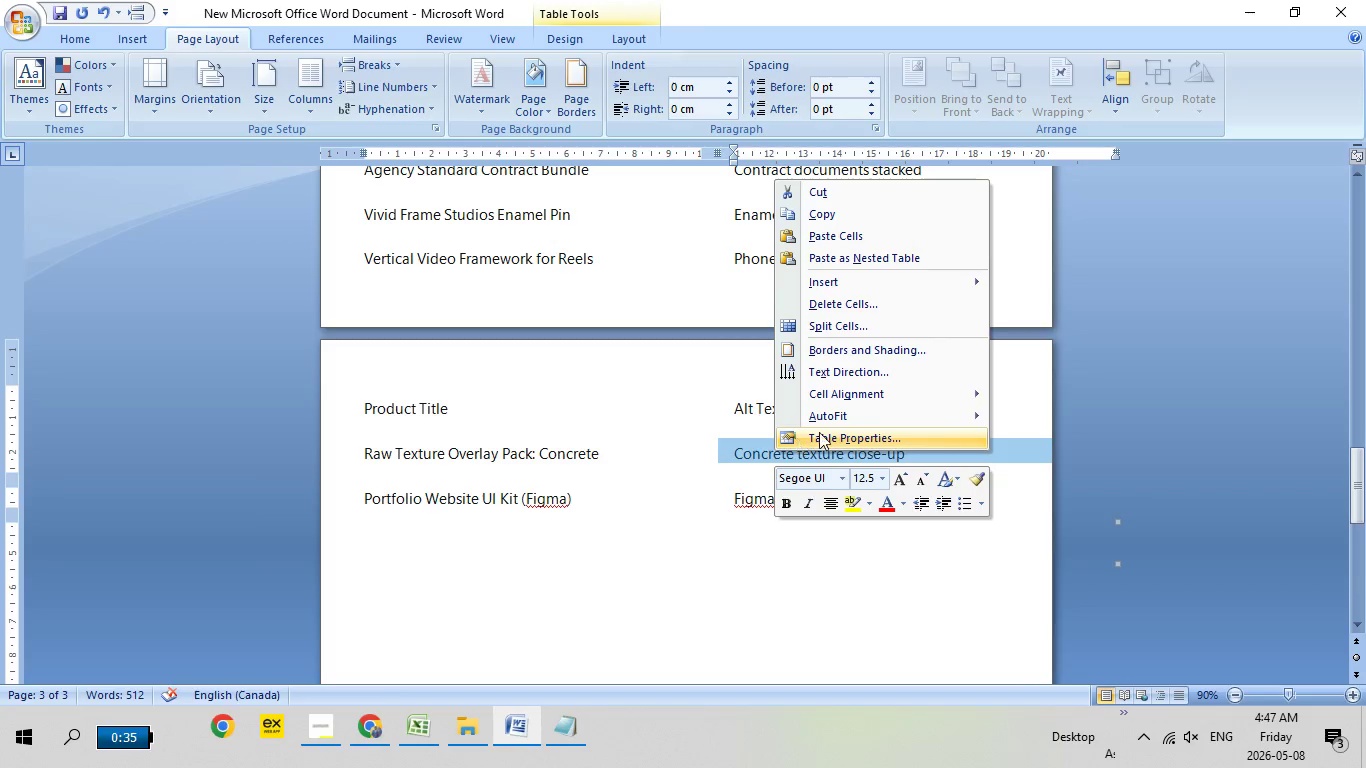 
right_click([773, 450])
 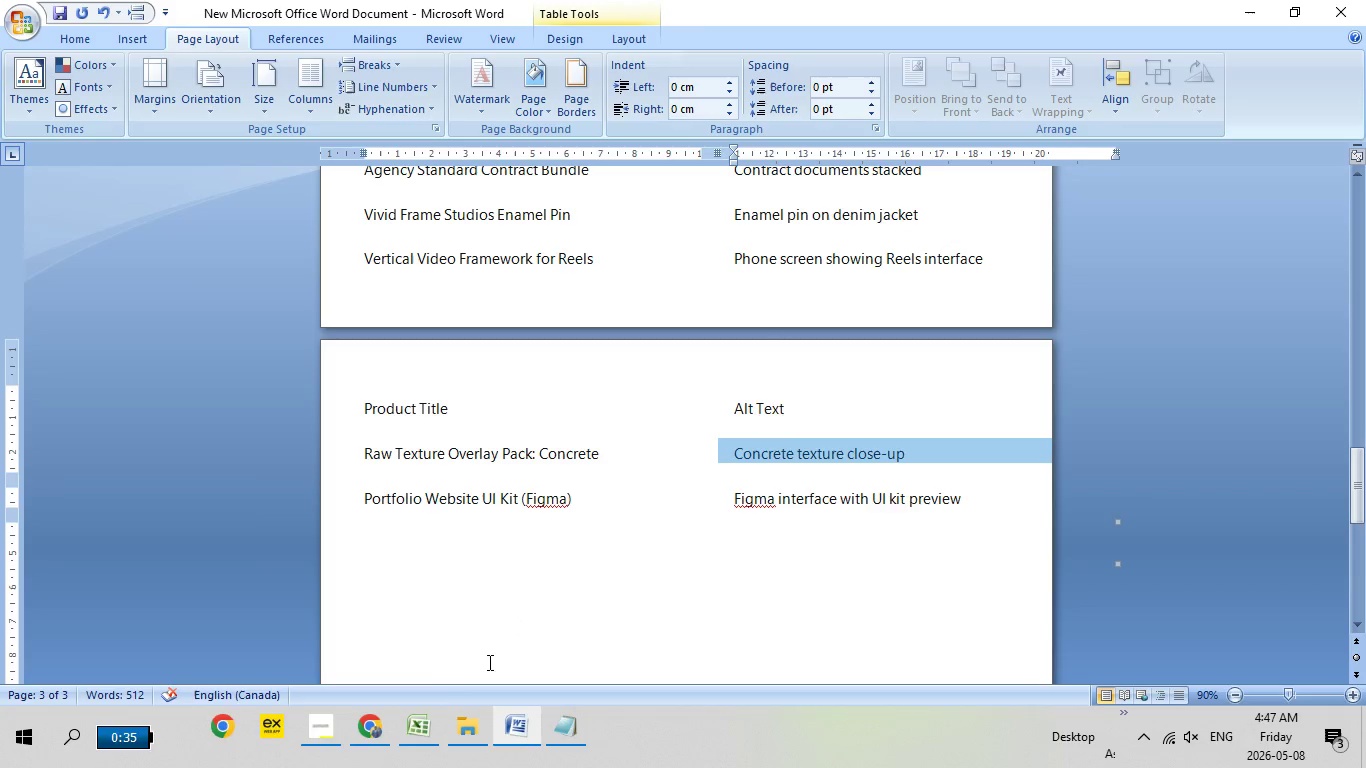 
left_click([844, 213])
 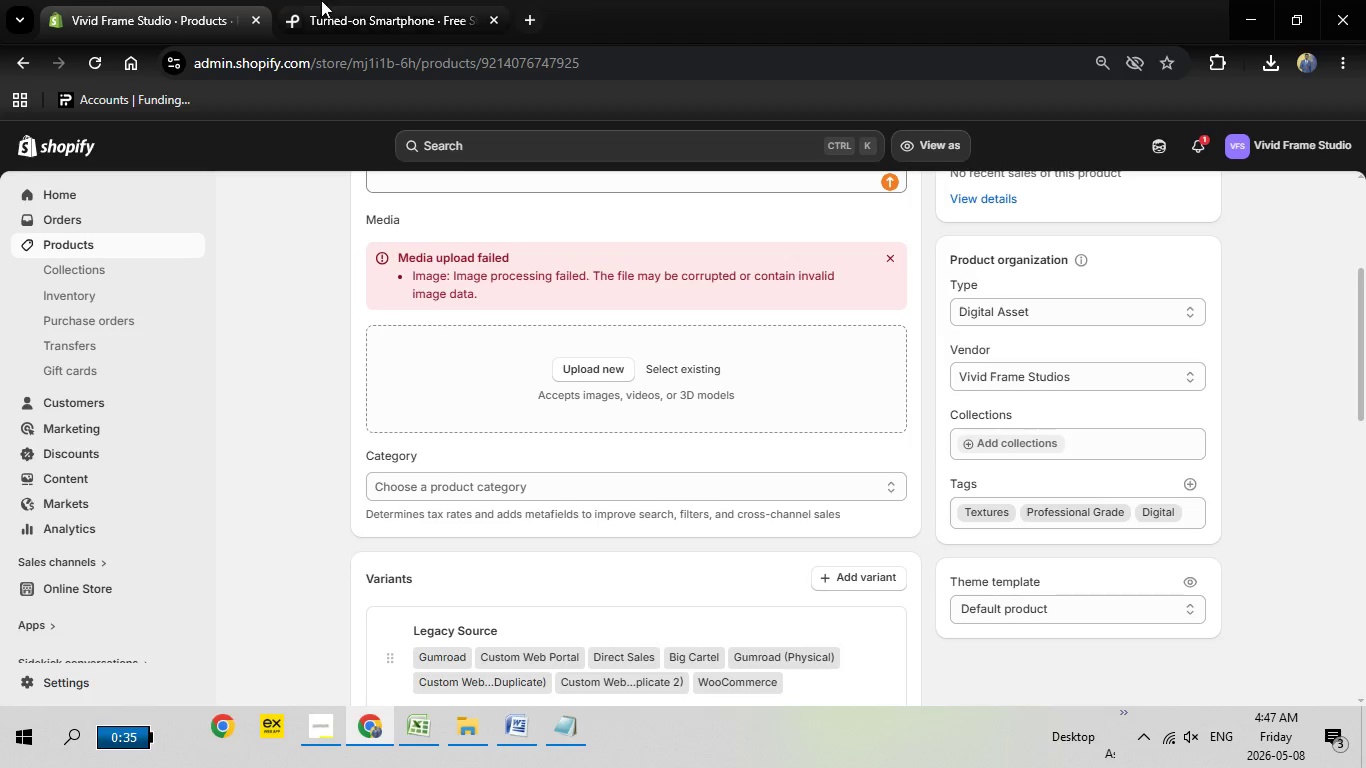 
left_click([365, 740])
 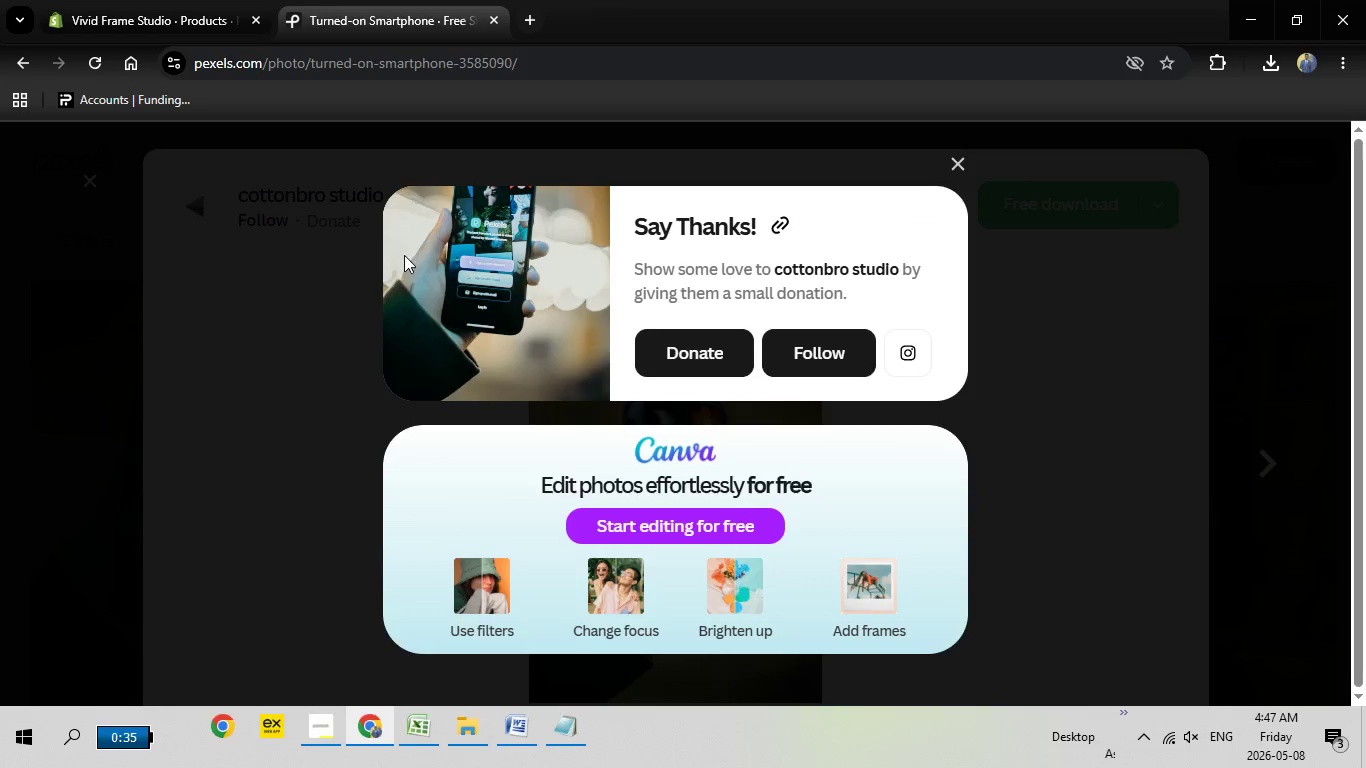 
key(Escape)
 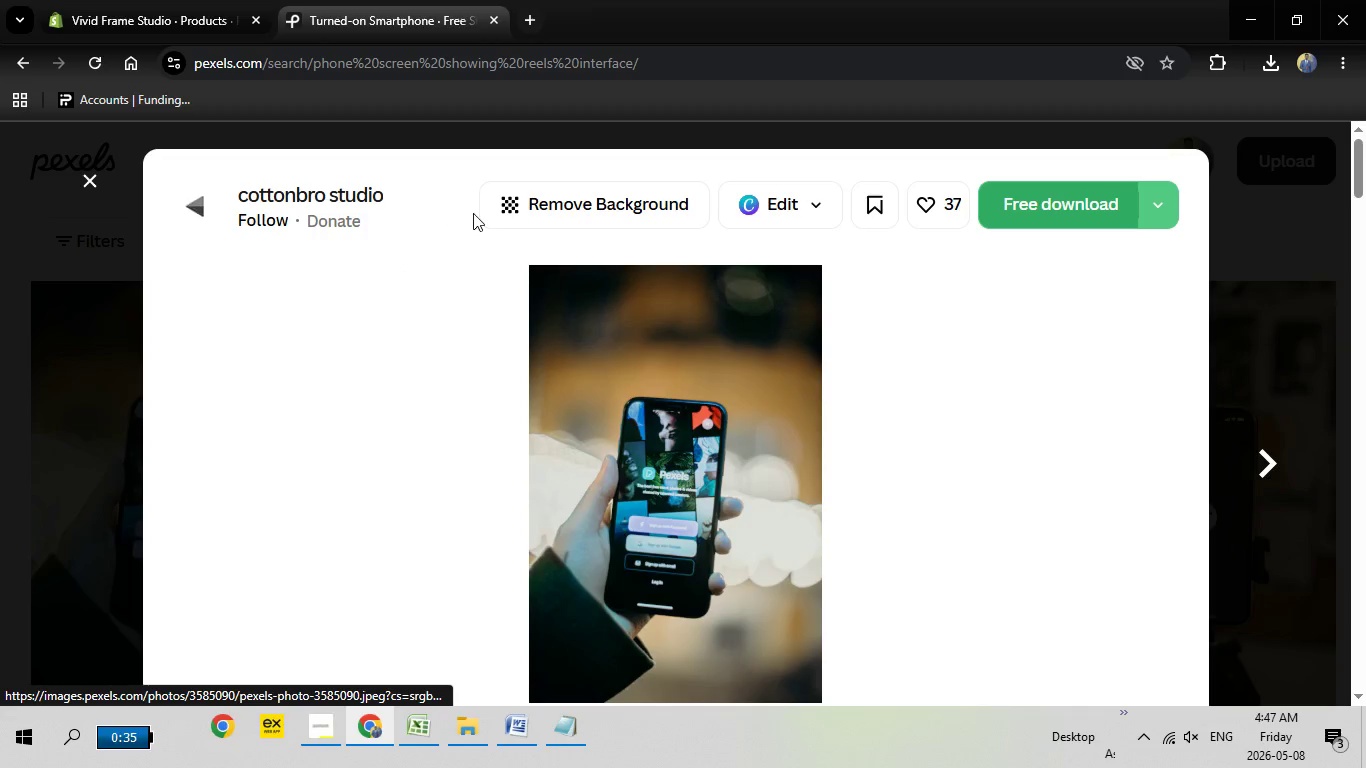 
key(Escape)
 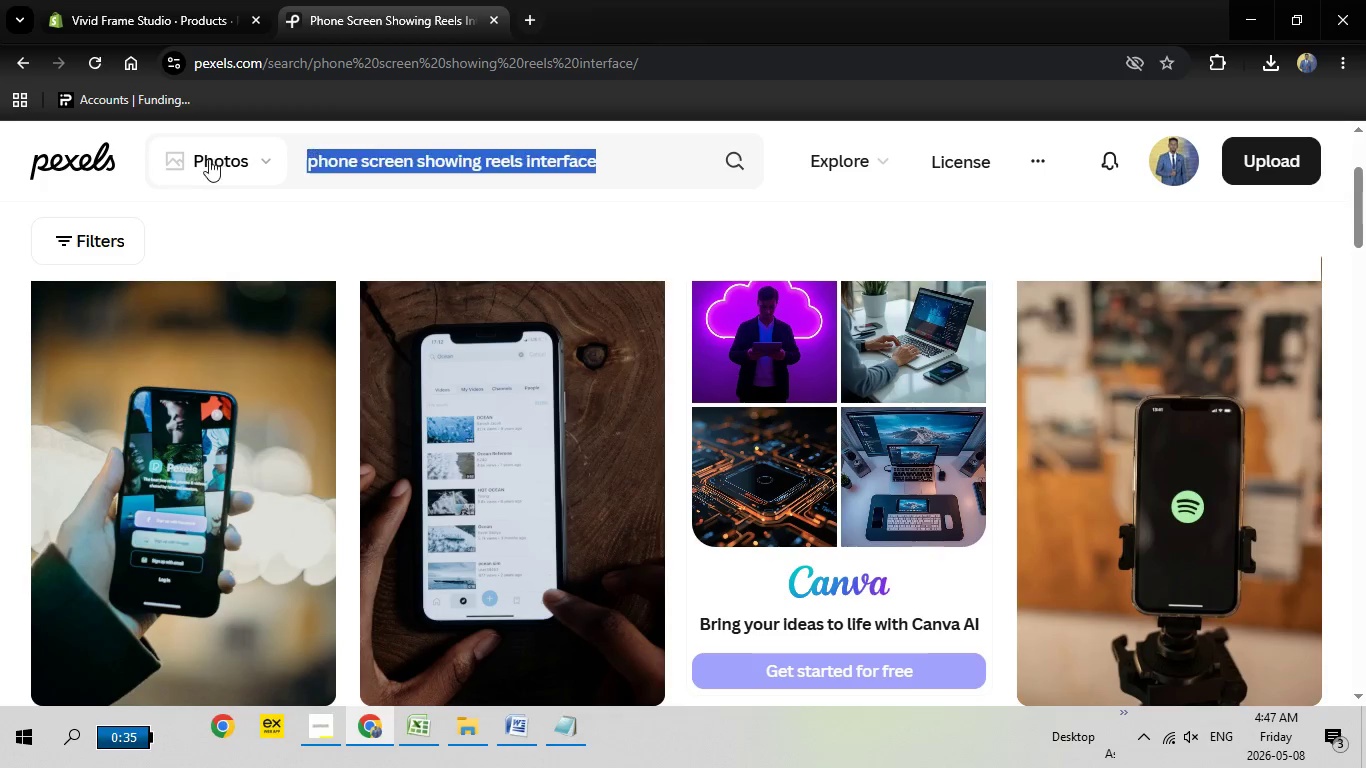 
left_click_drag(start_coordinate=[609, 159], to_coordinate=[207, 159])
 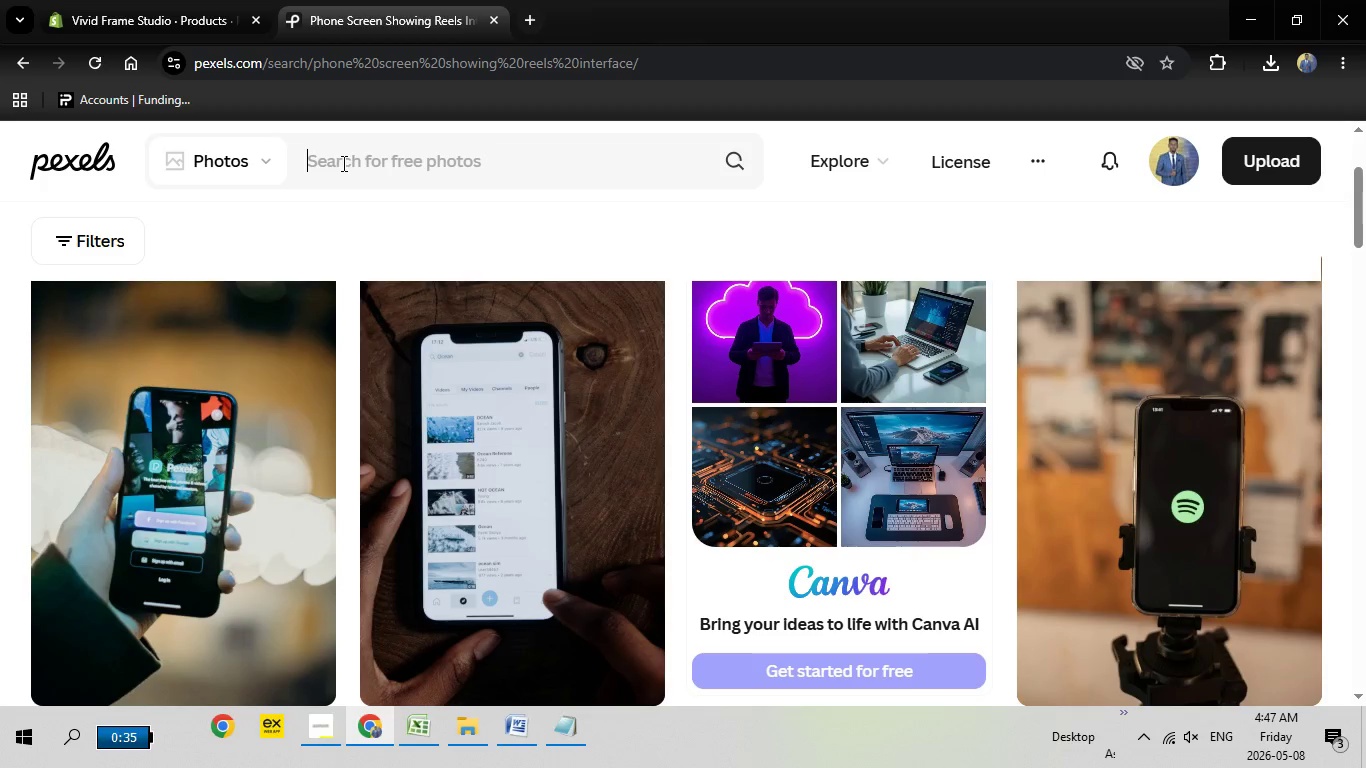 
key(Backspace)
 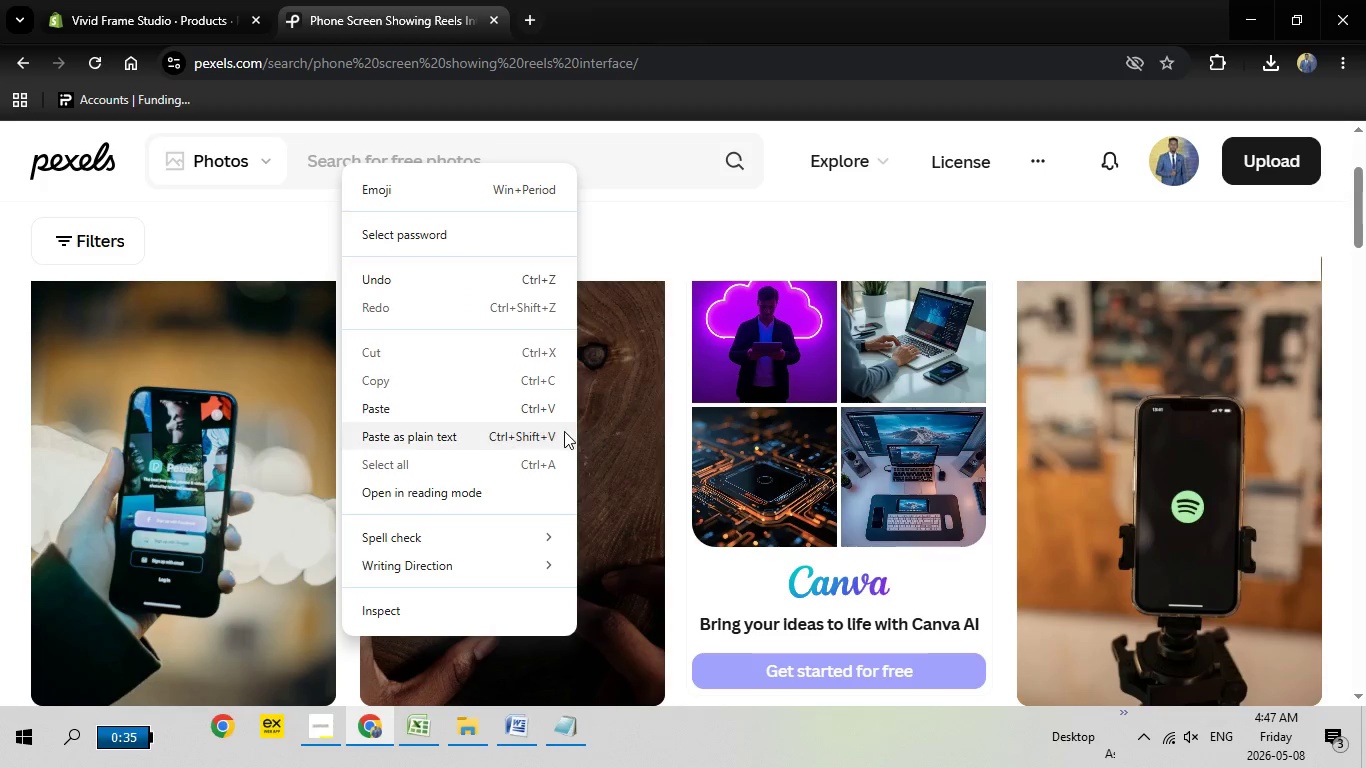 
right_click([342, 163])
 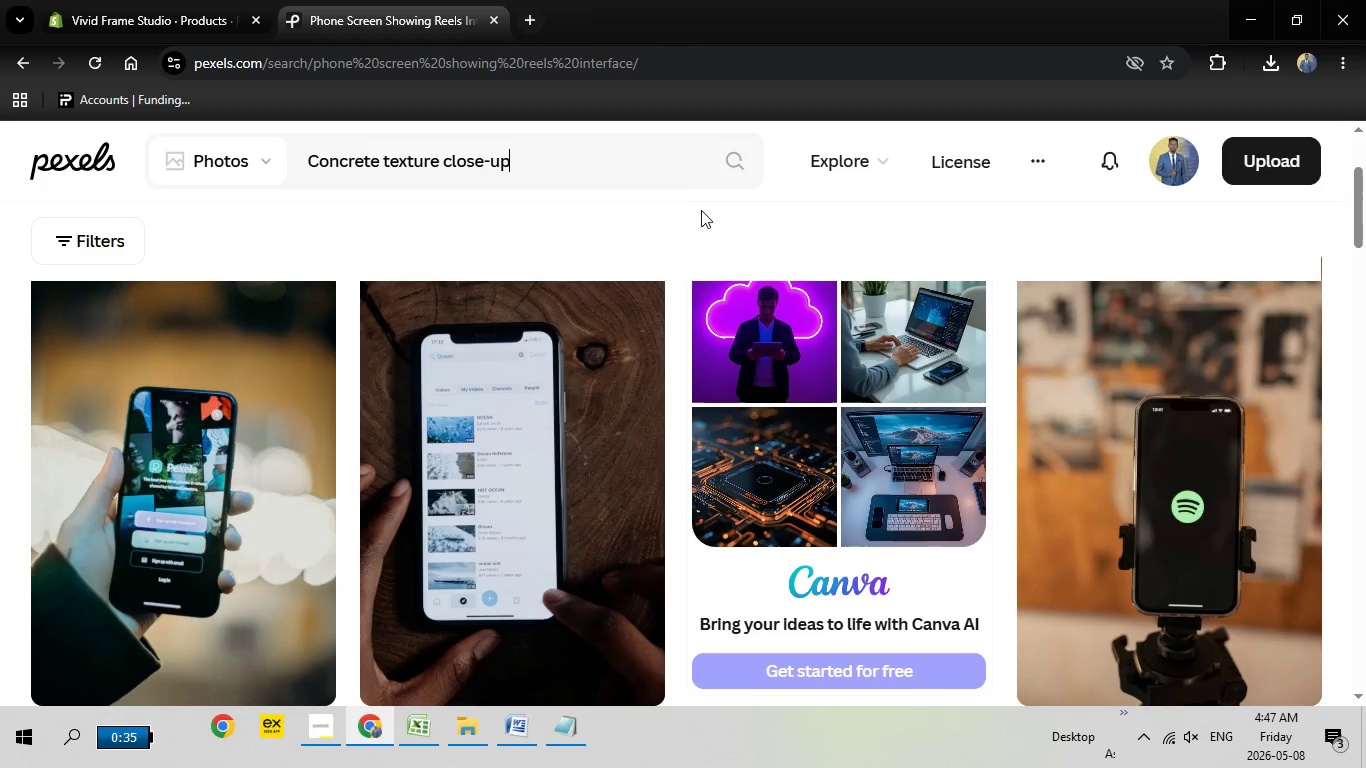 
left_click([497, 412])
 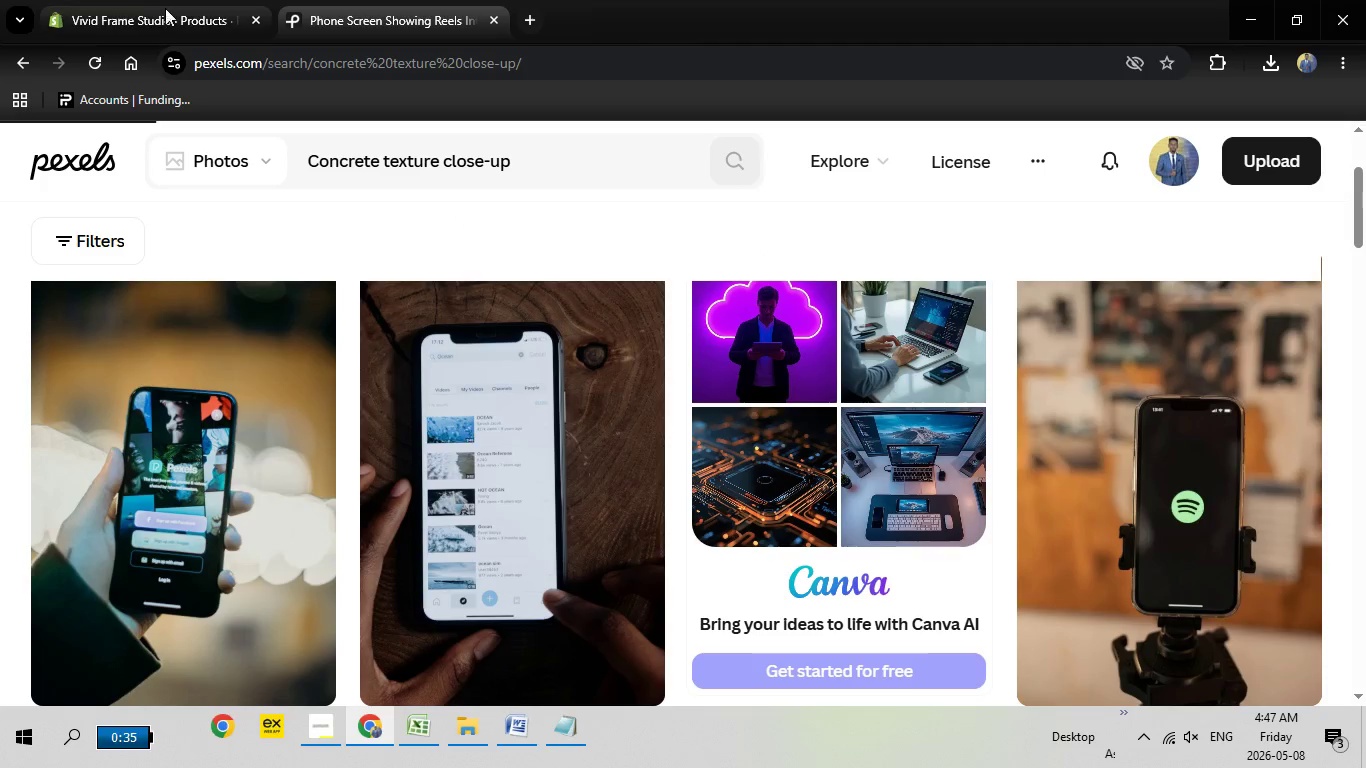 
left_click([166, 7])
 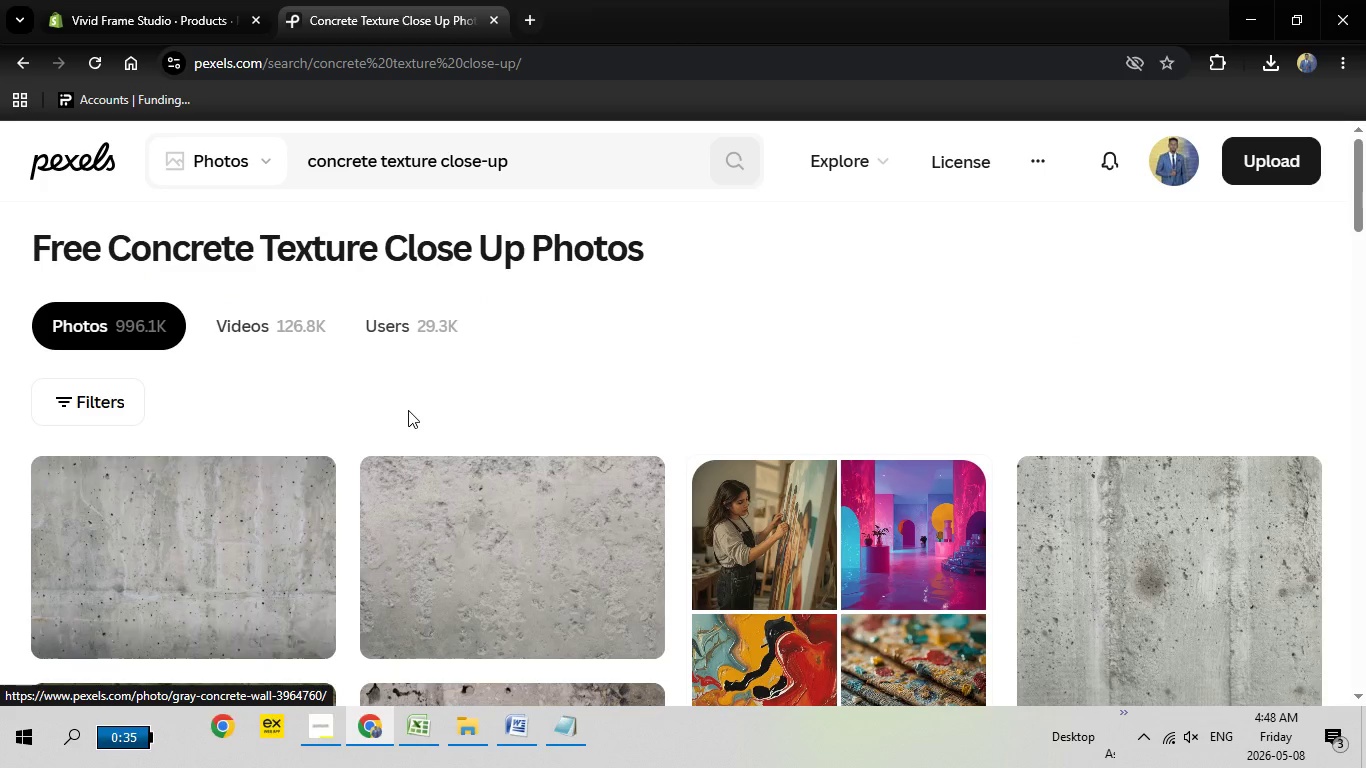 
wait(6.77)
 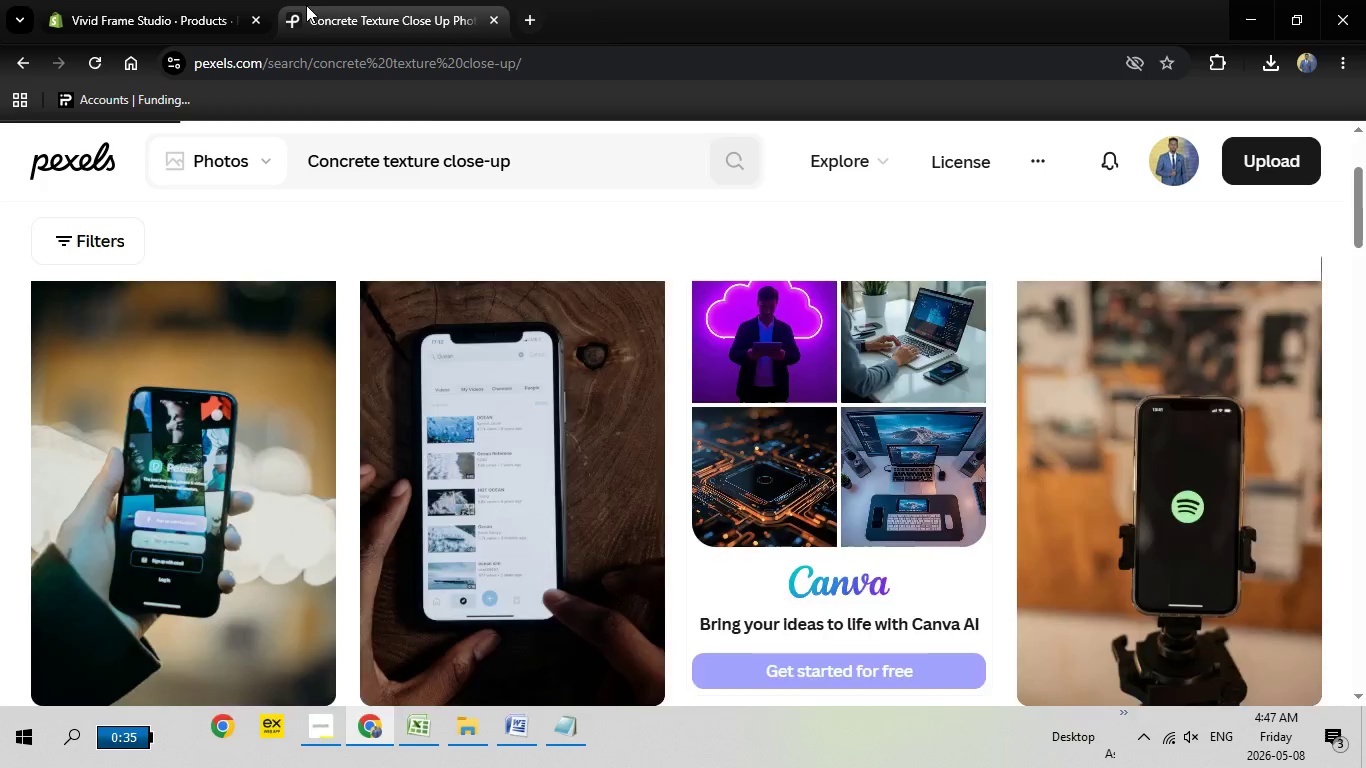 
mouse_move([268, 537])
 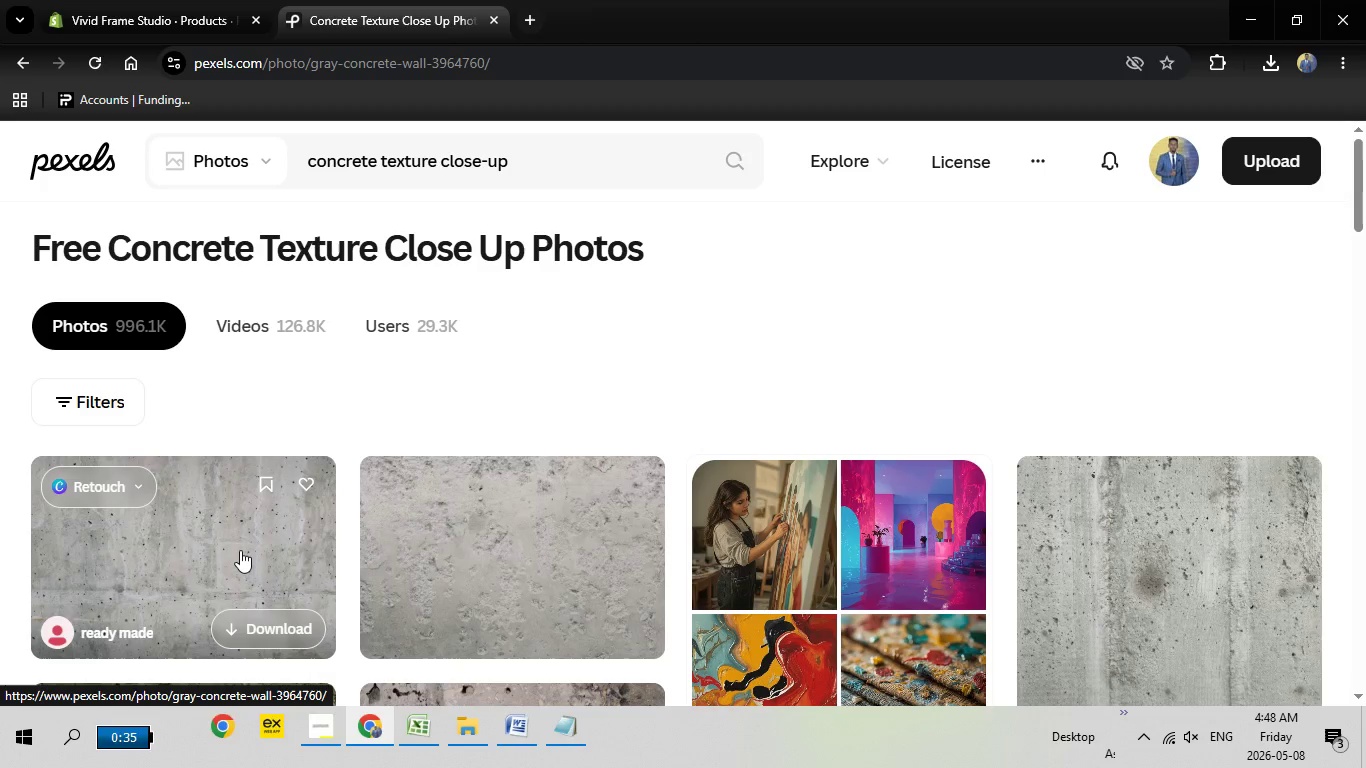 
left_click([240, 550])
 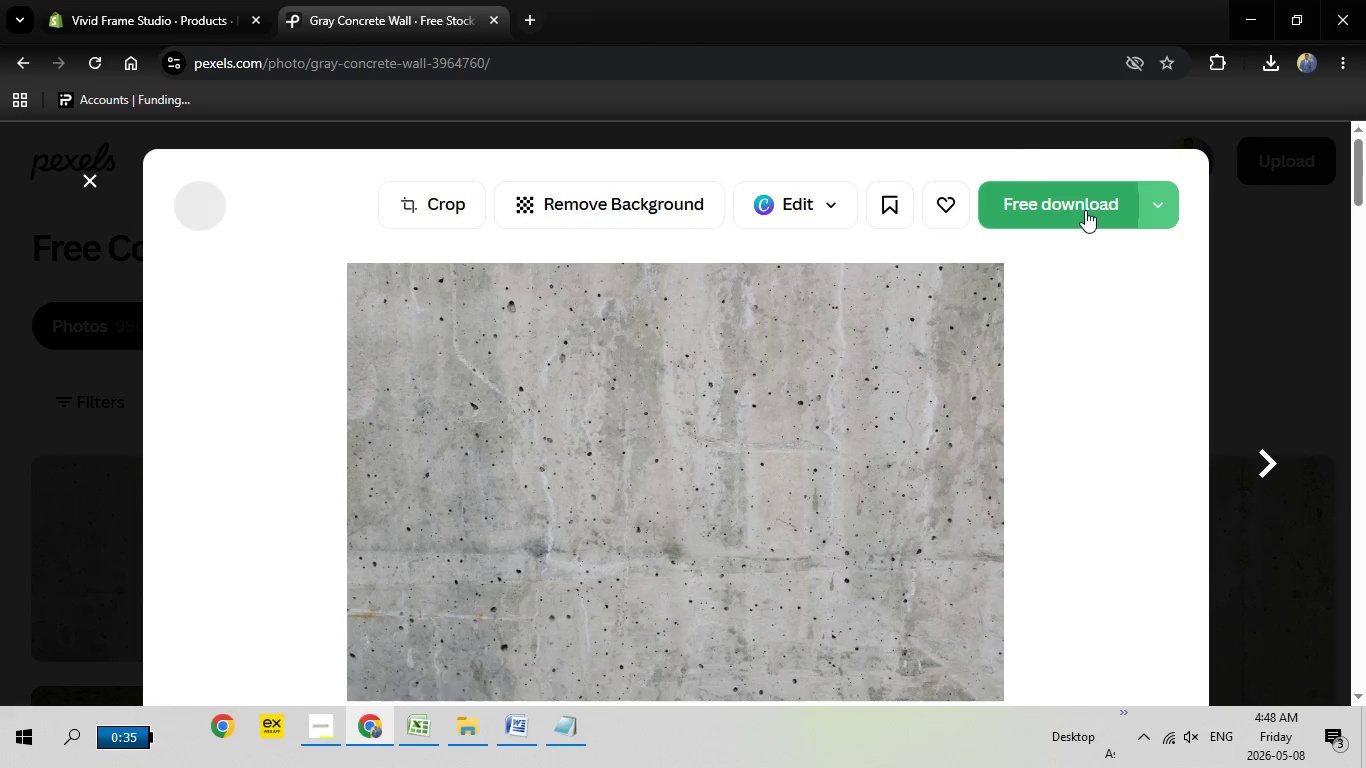 
left_click([1085, 210])
 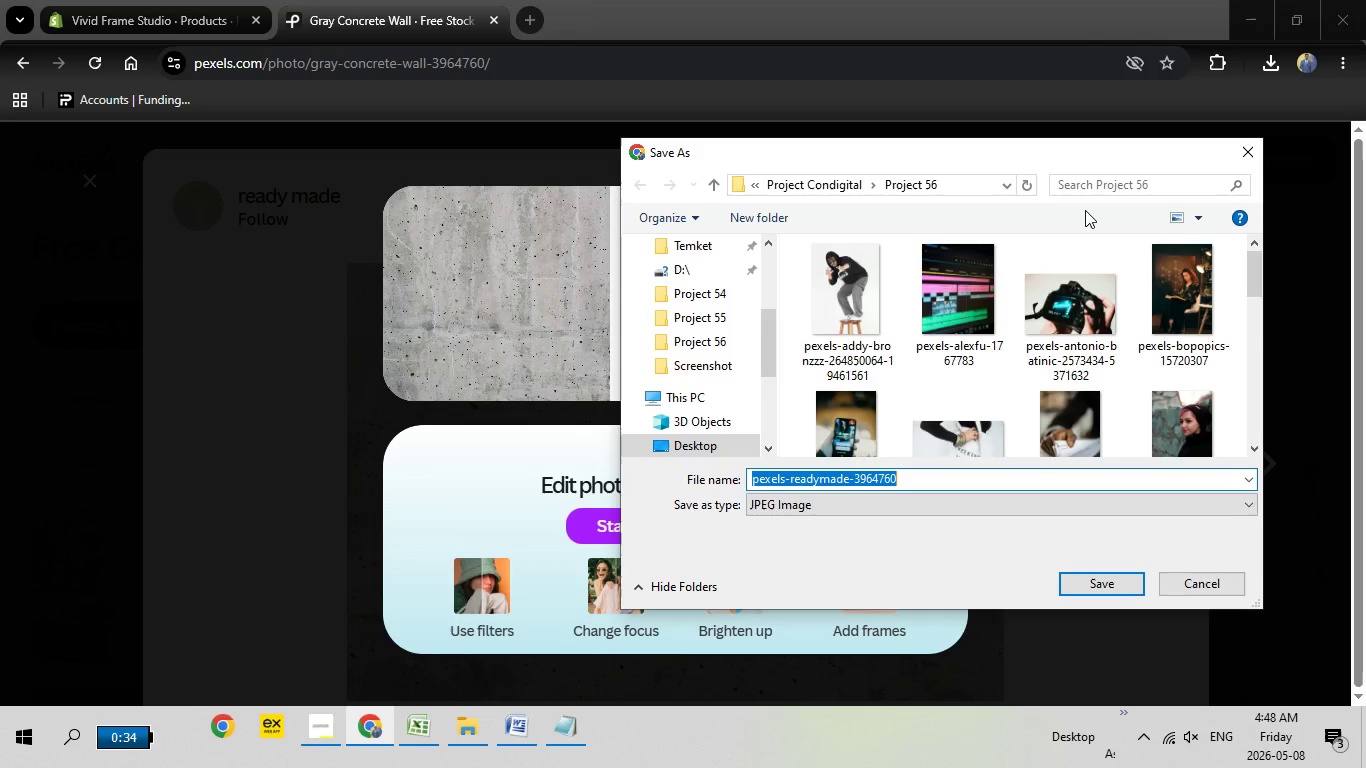 
wait(16.7)
 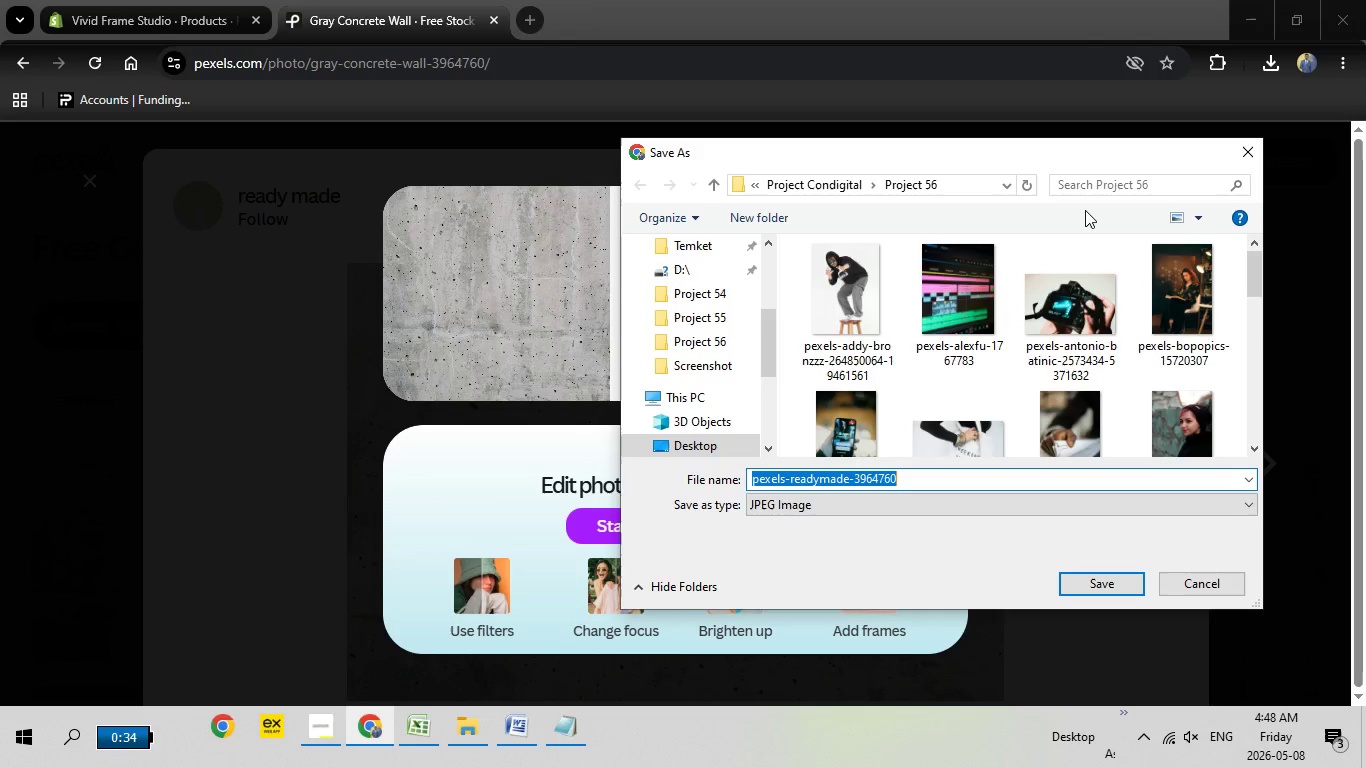 
left_click([1093, 584])
 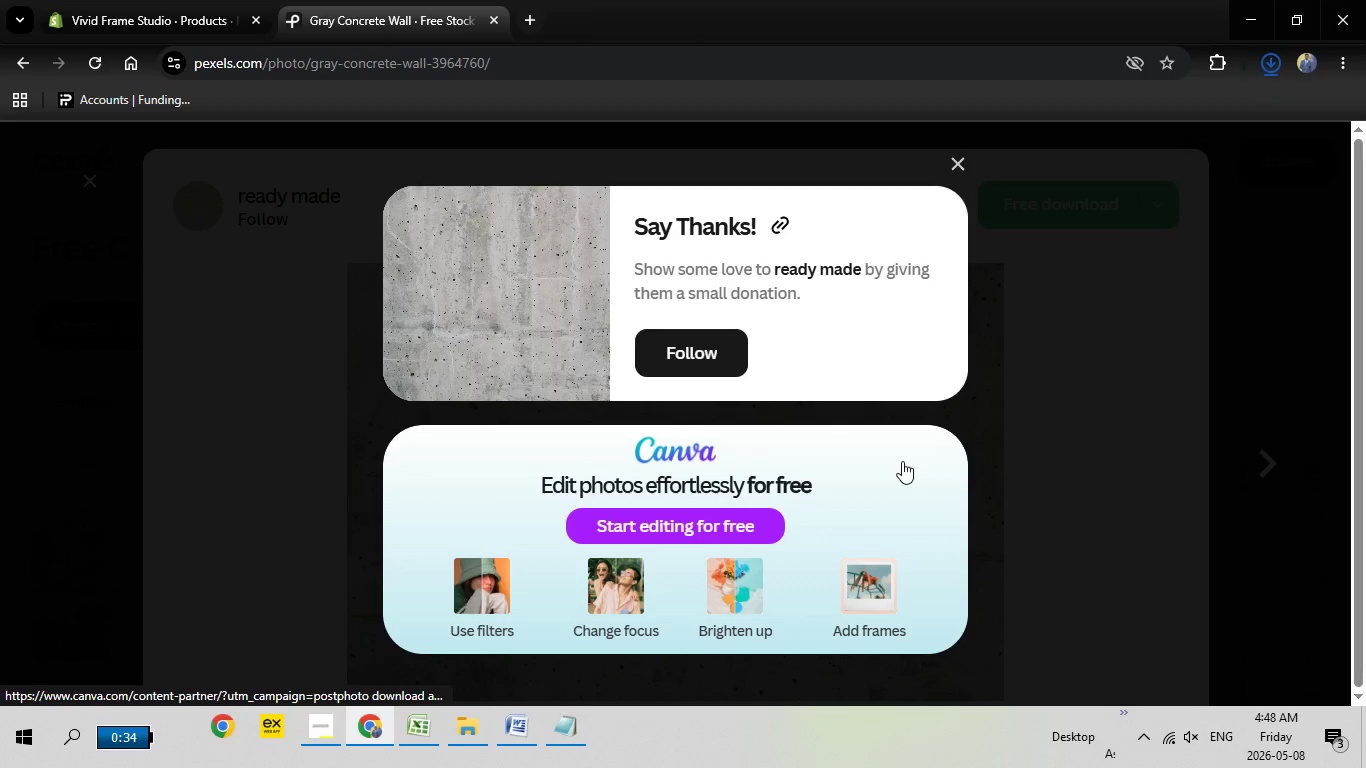 
mouse_move([899, 460])
 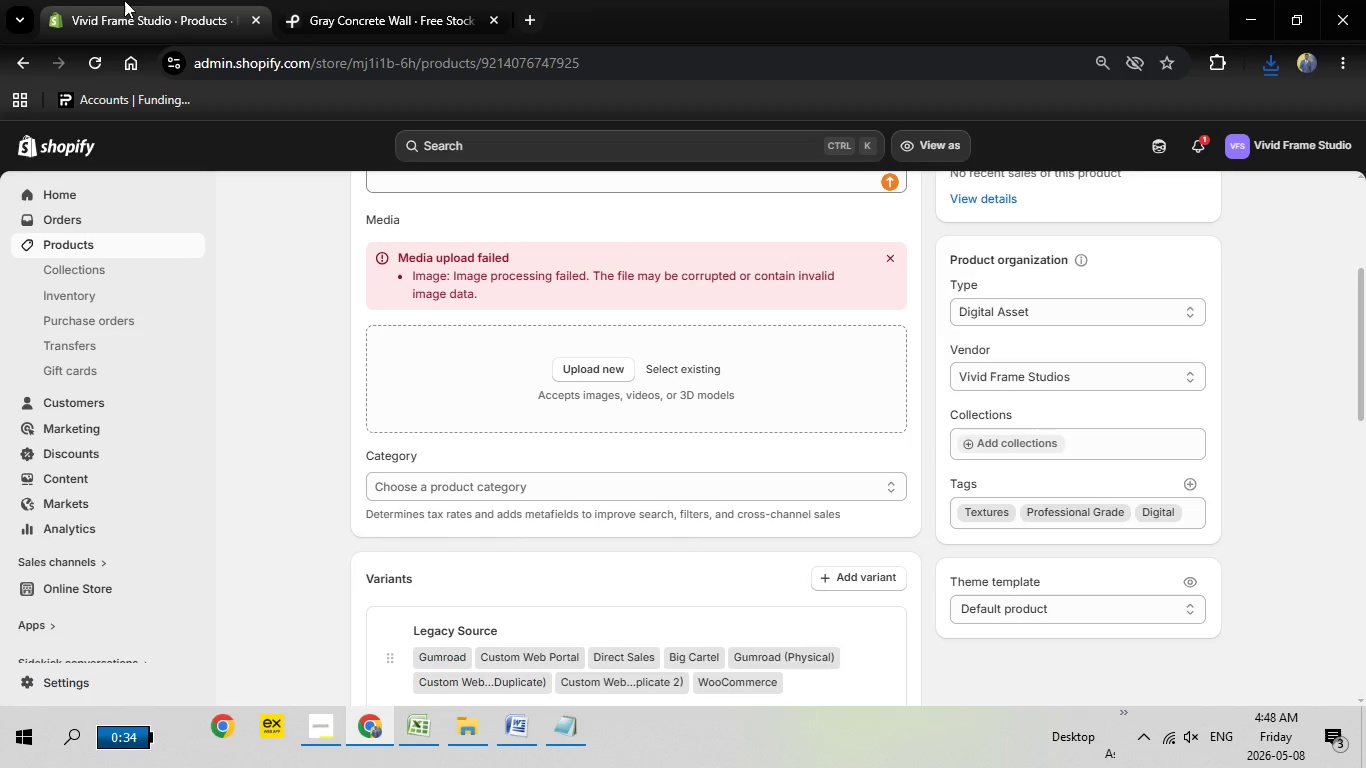 
left_click([124, 0])
 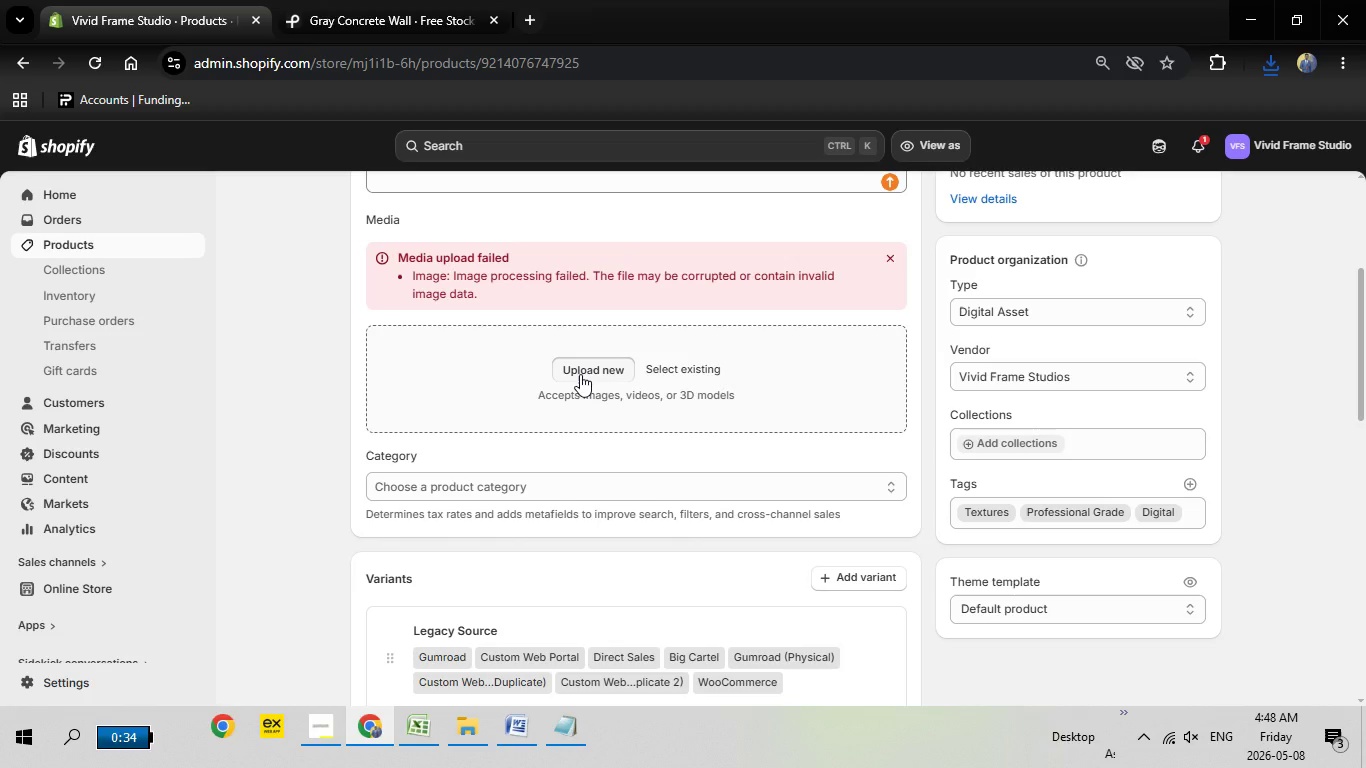 
left_click([580, 374])
 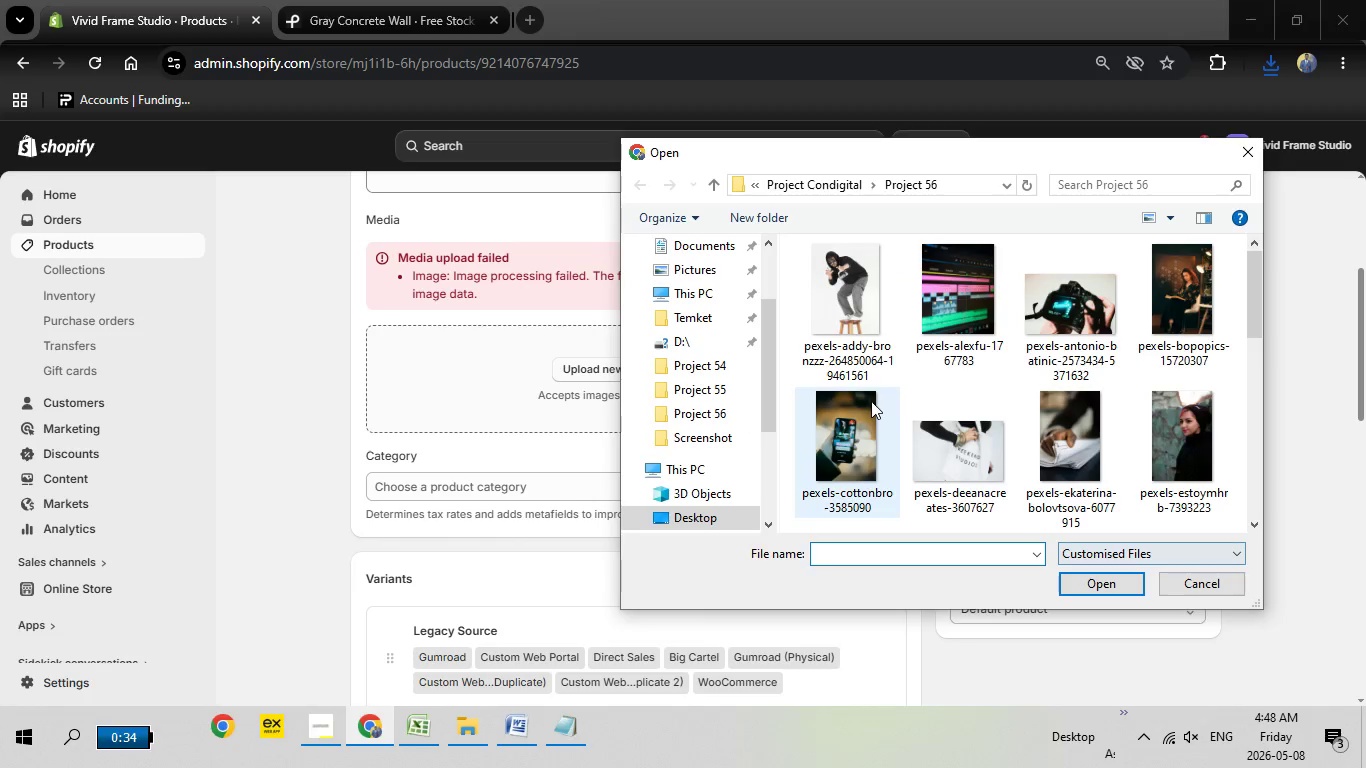 
scroll: coordinate [918, 426], scroll_direction: down, amount: 7.0
 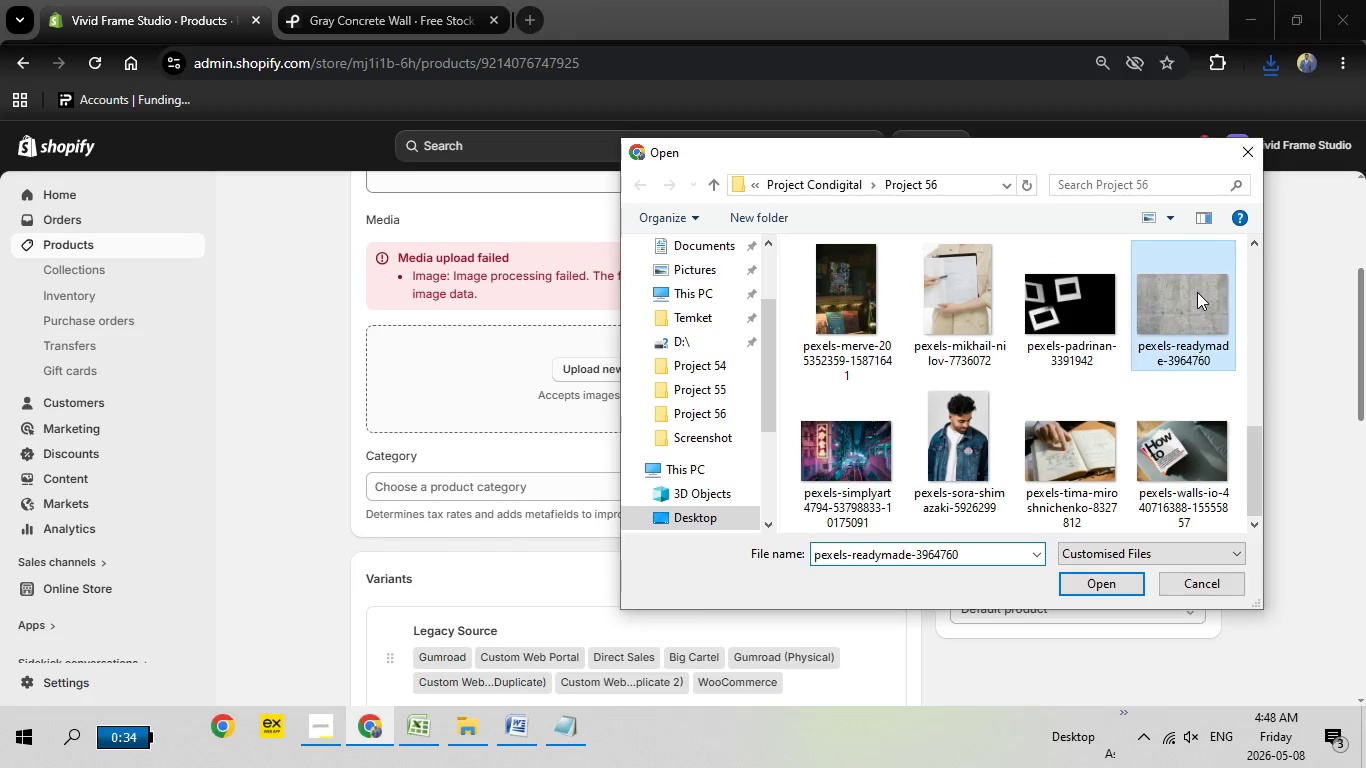 
double_click([1197, 292])
 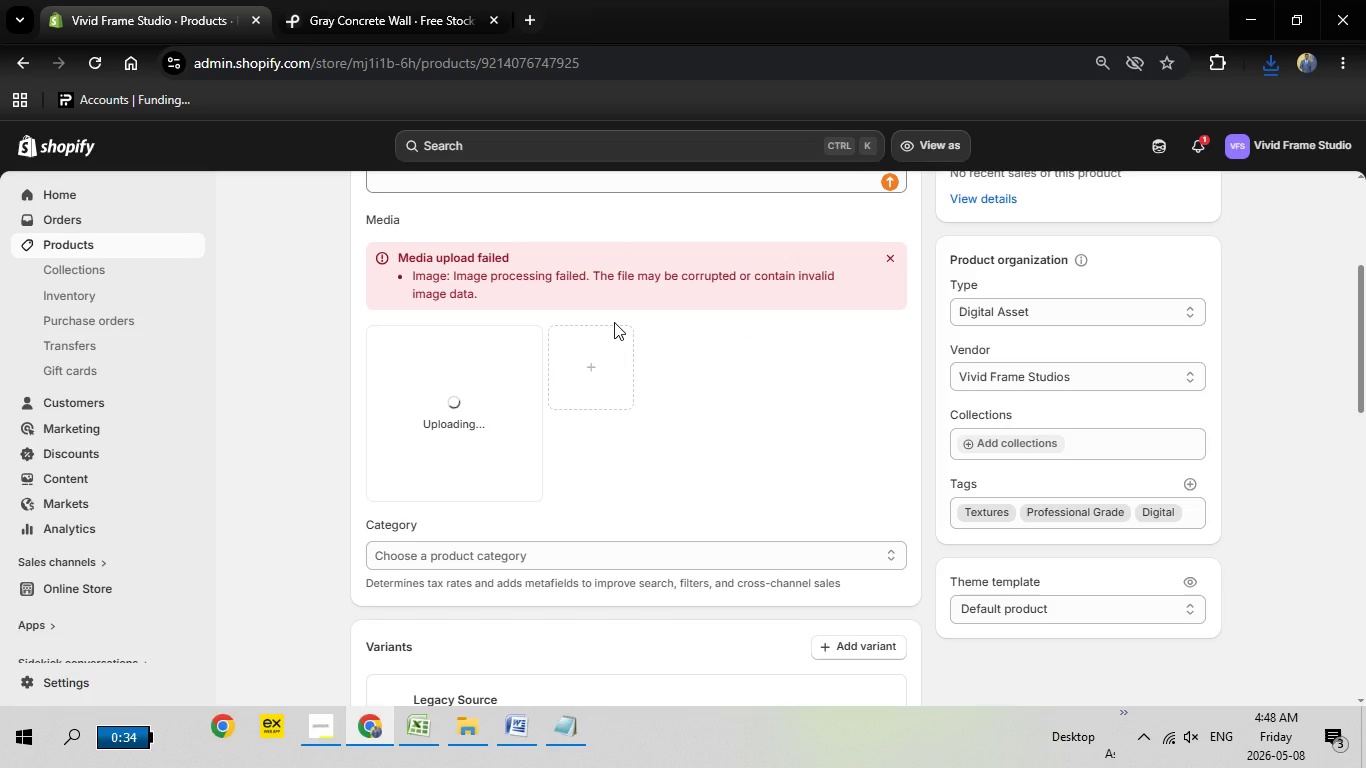 
wait(14.38)
 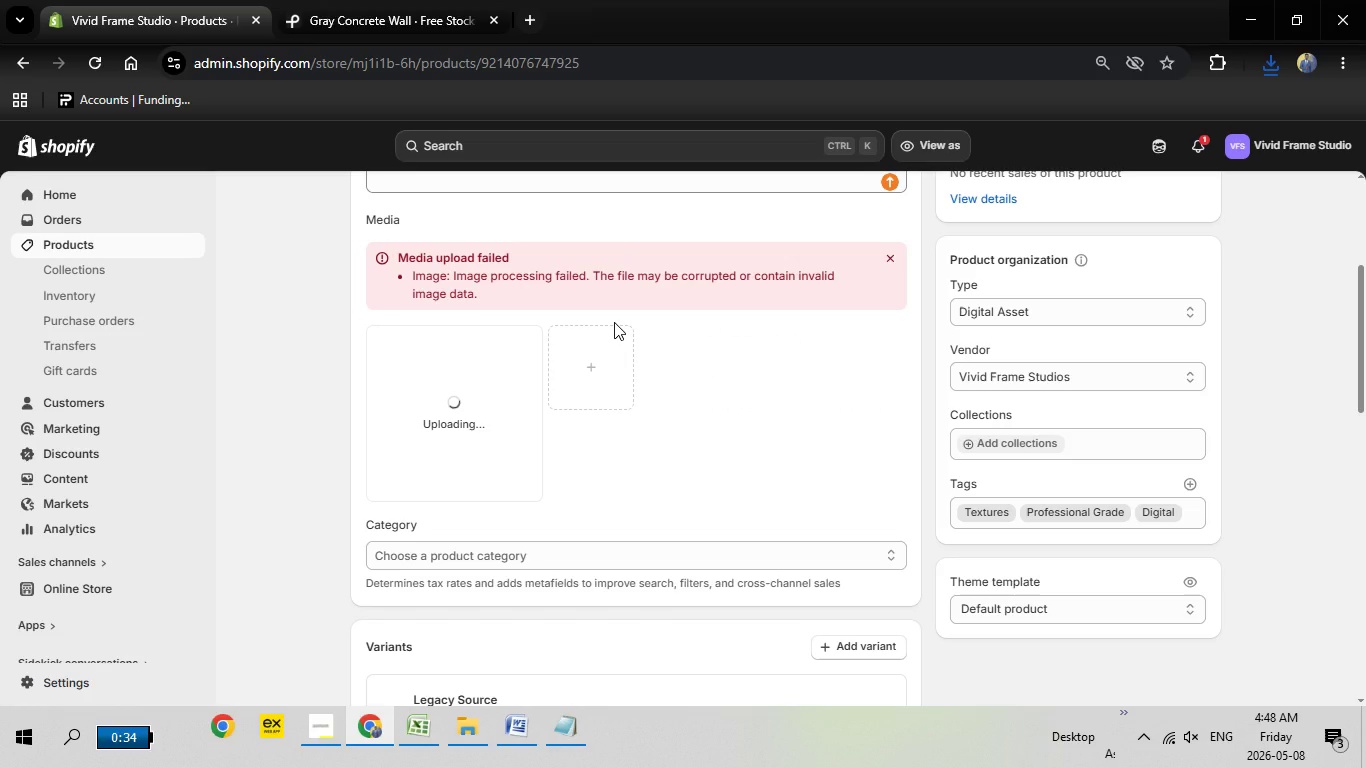 
mouse_move([525, 625])
 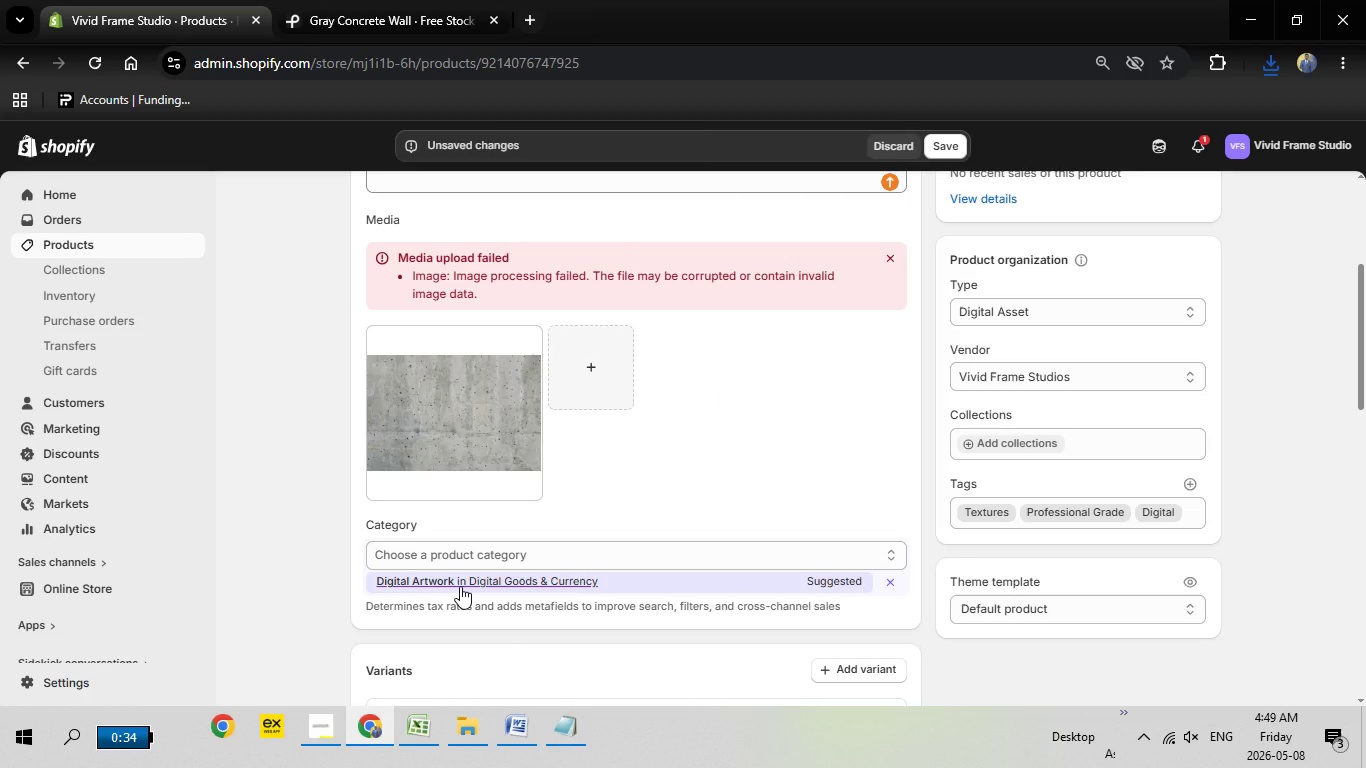 
left_click([460, 586])
 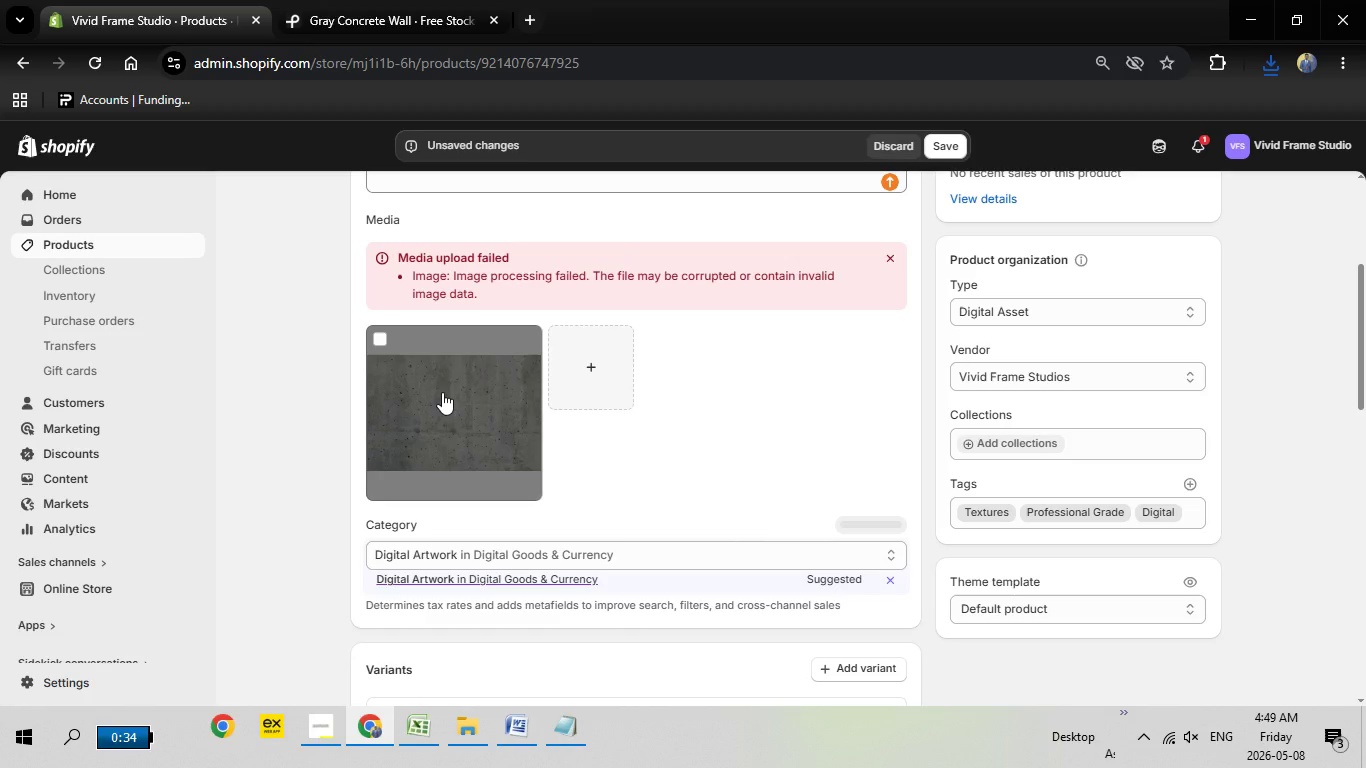 
left_click([442, 392])
 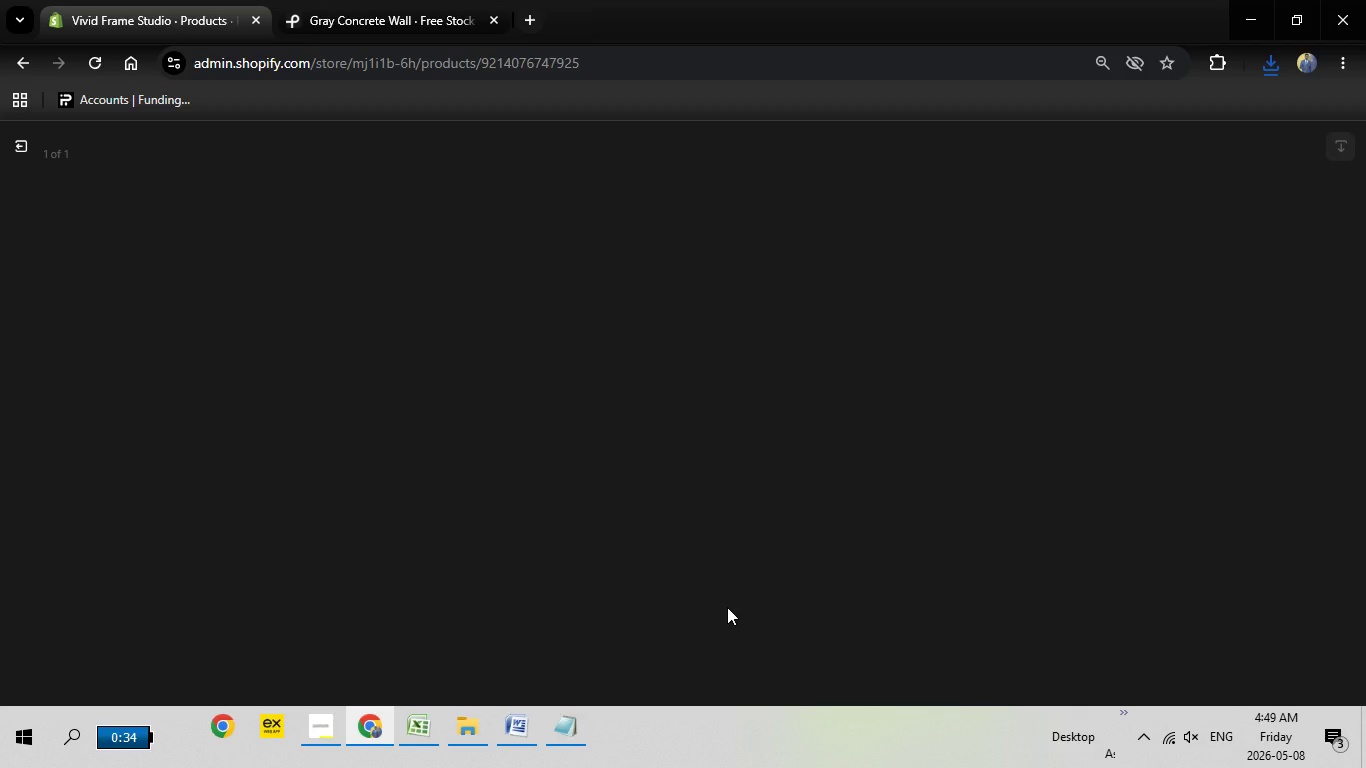 
wait(14.08)
 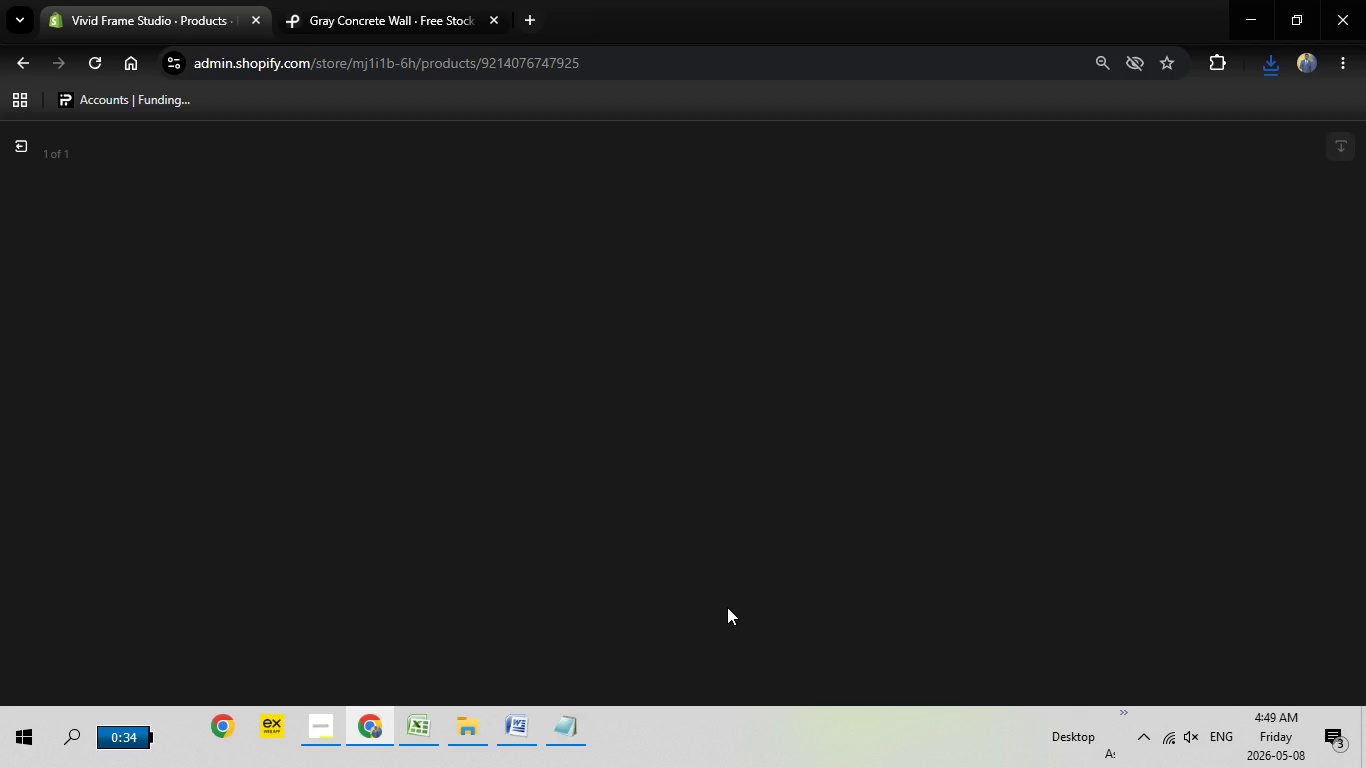 
left_click([1070, 359])
 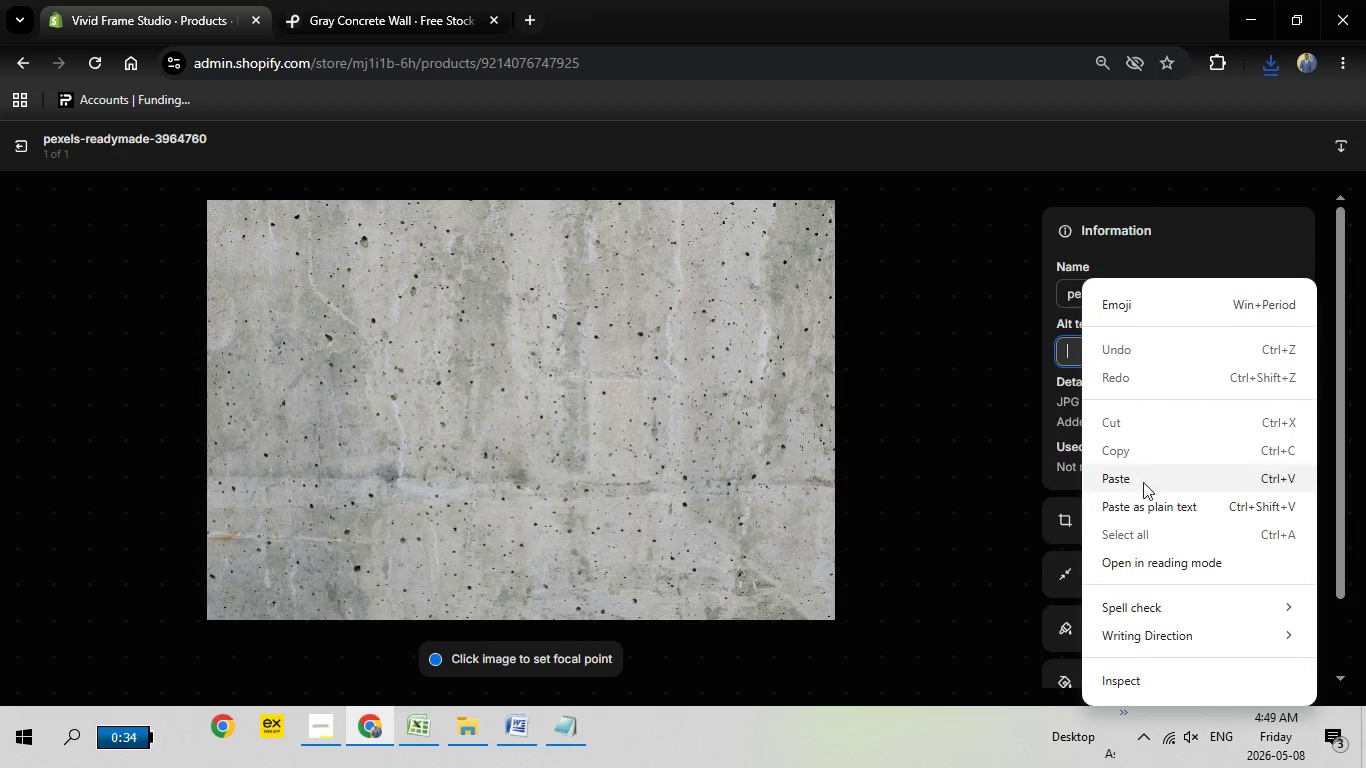 
right_click([1082, 356])
 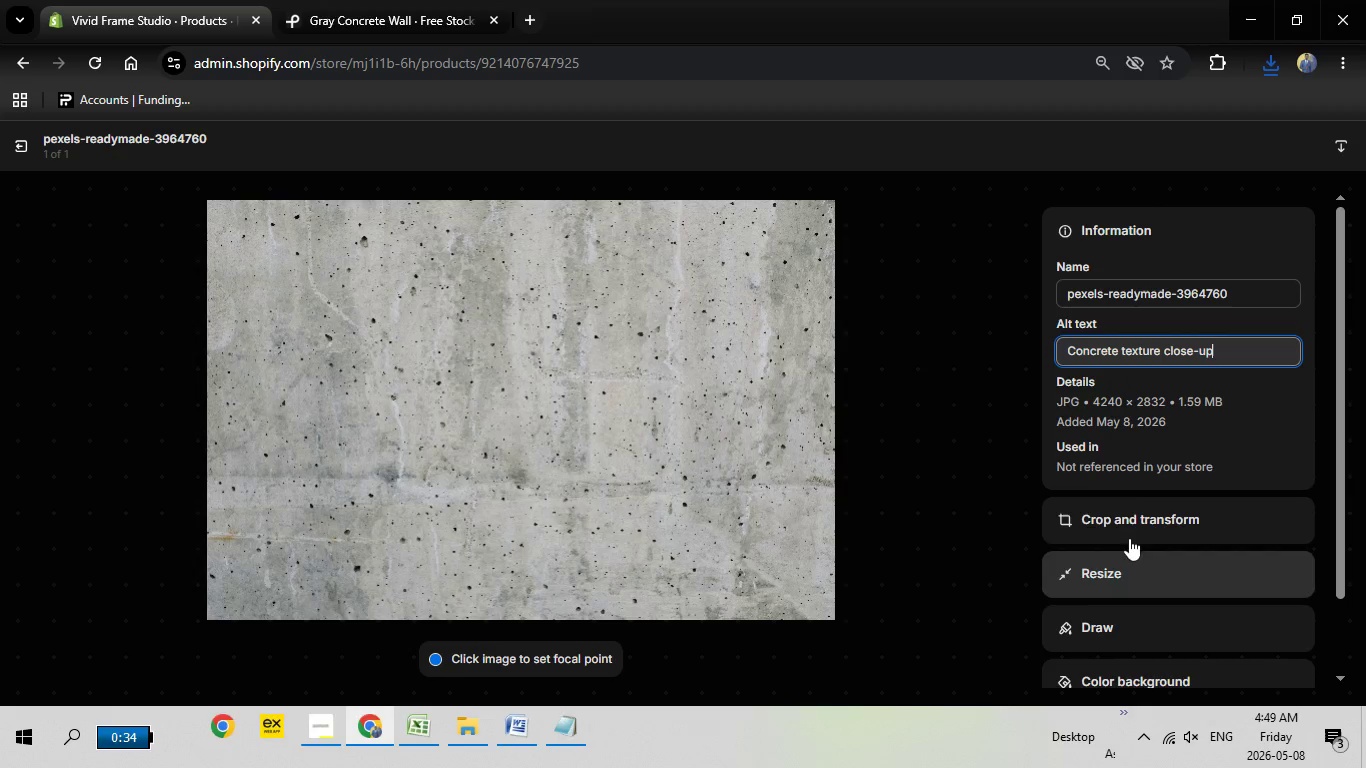 
left_click([1142, 473])
 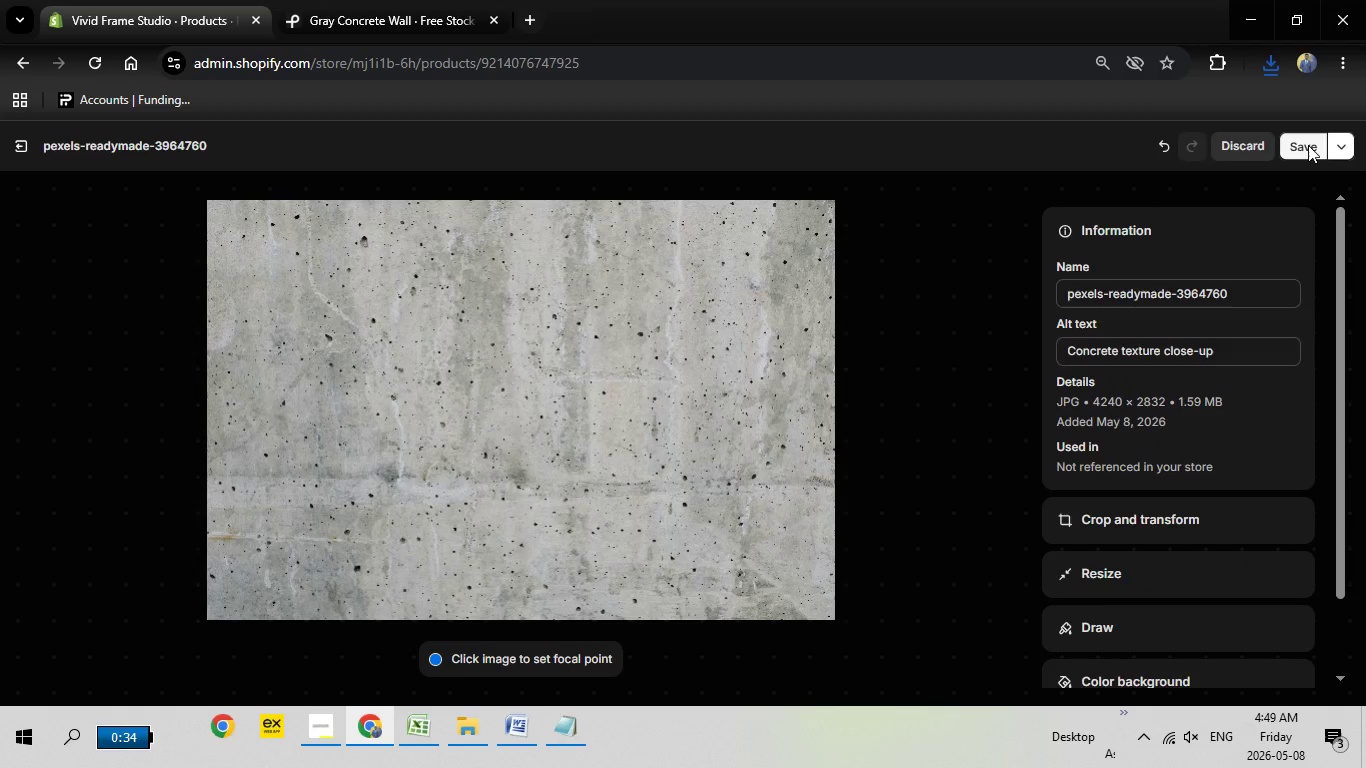 
left_click([1308, 145])
 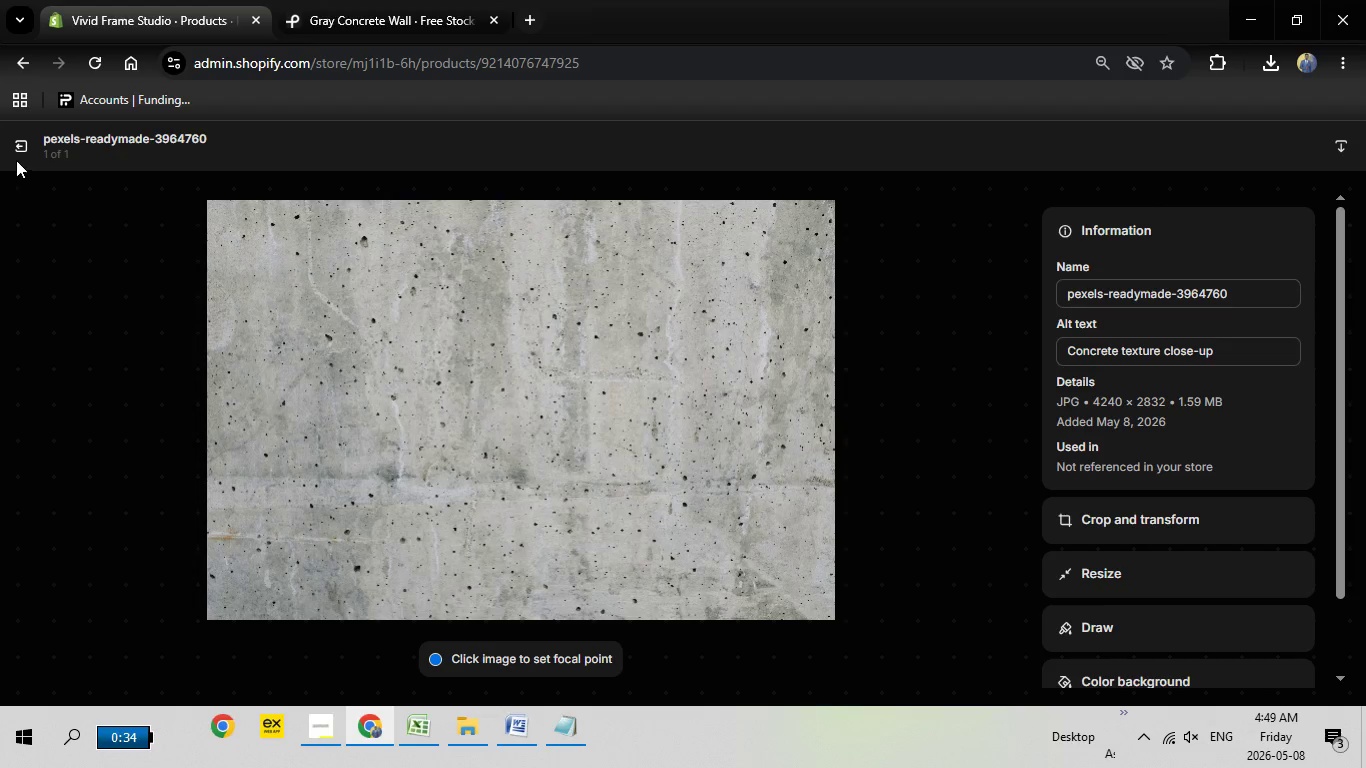 
wait(6.86)
 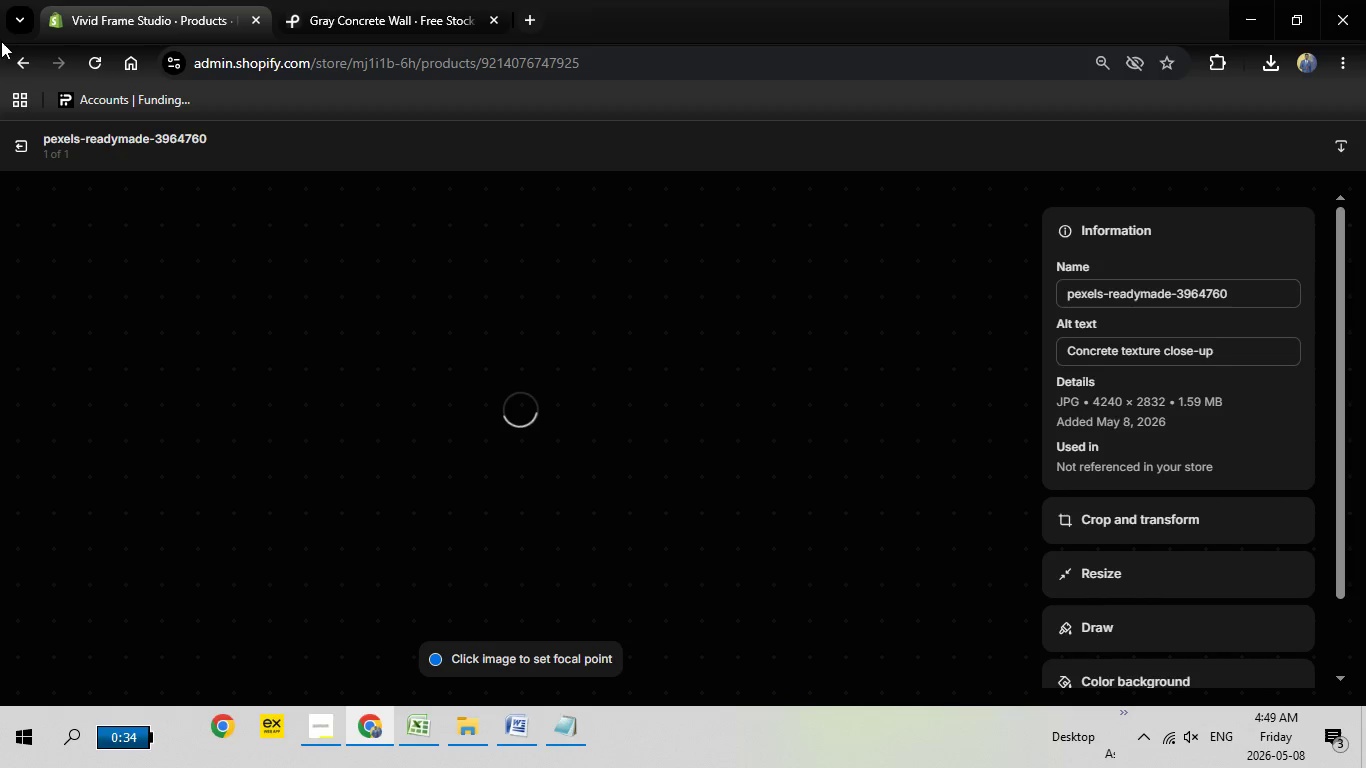 
left_click([18, 150])
 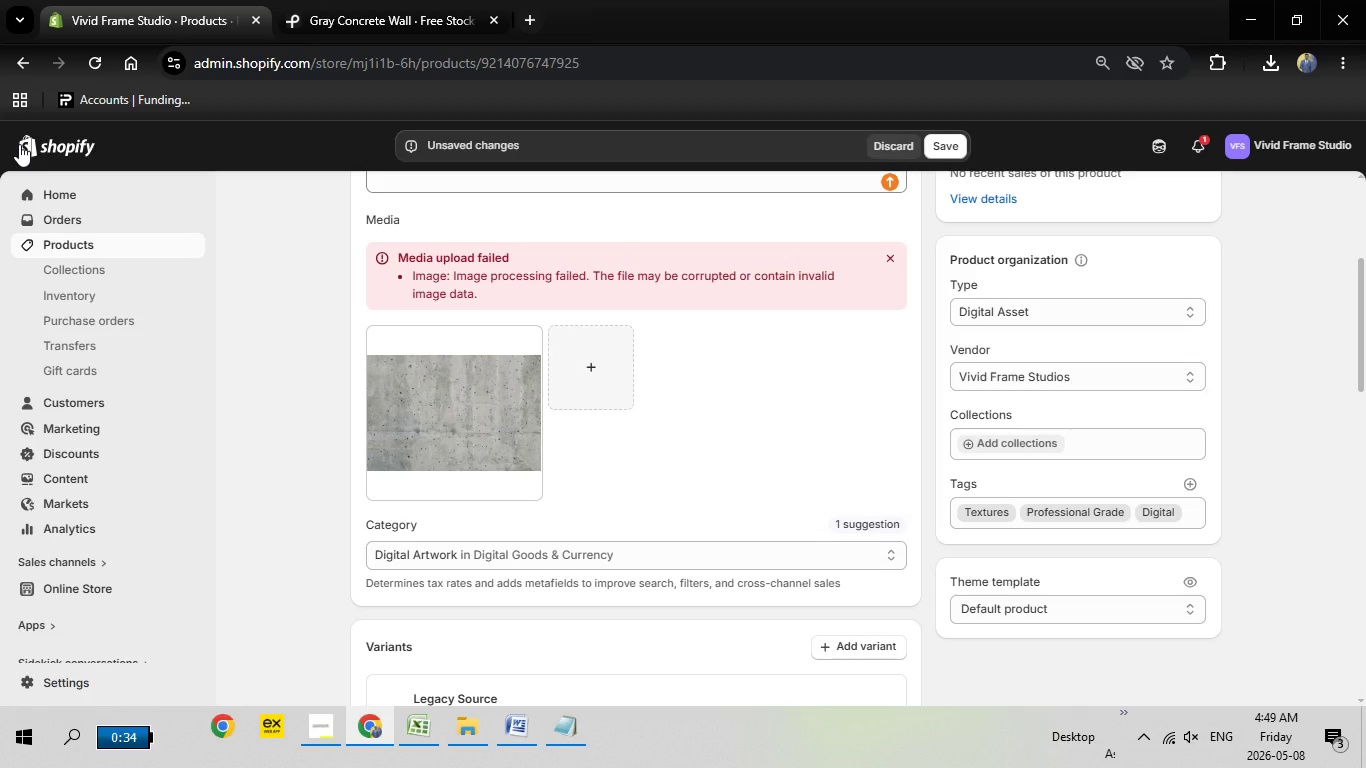 
wait(8.31)
 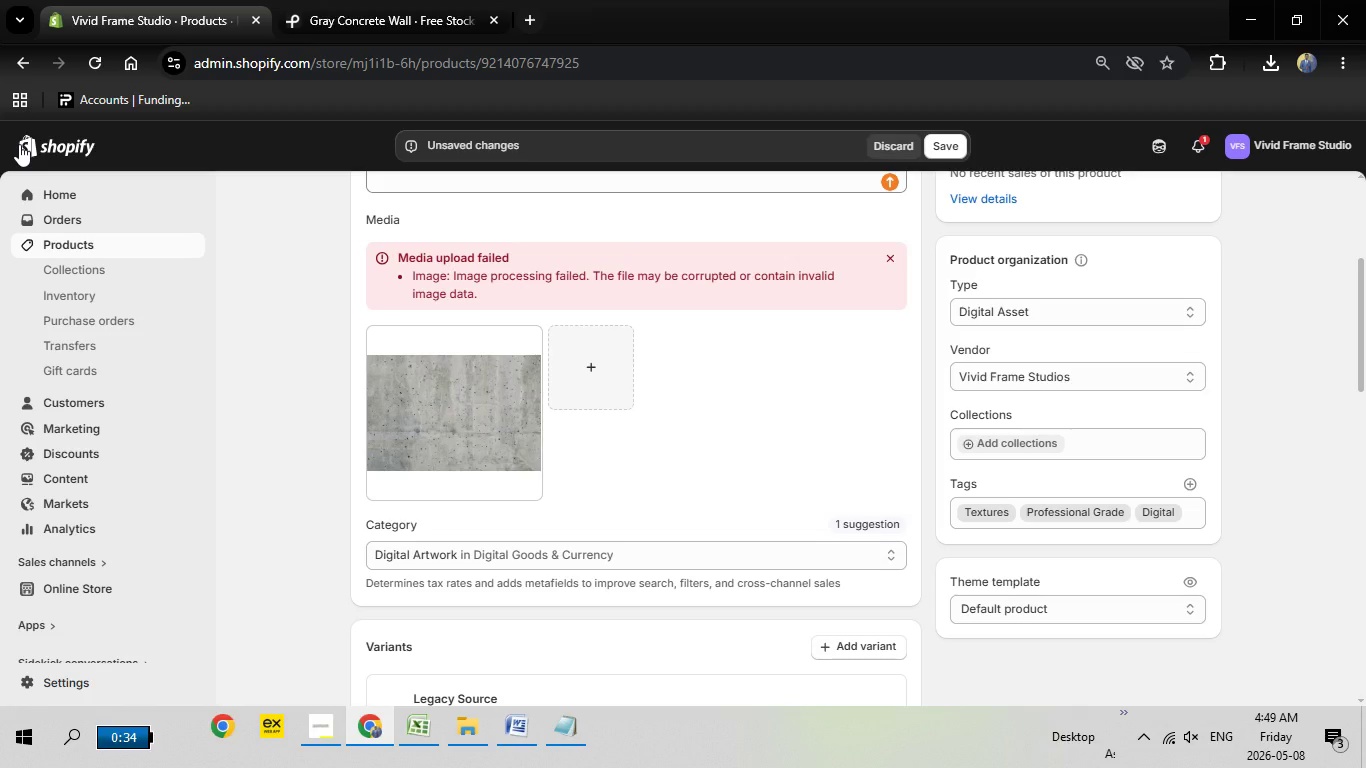 
scroll: coordinate [407, 396], scroll_direction: down, amount: 2.0
 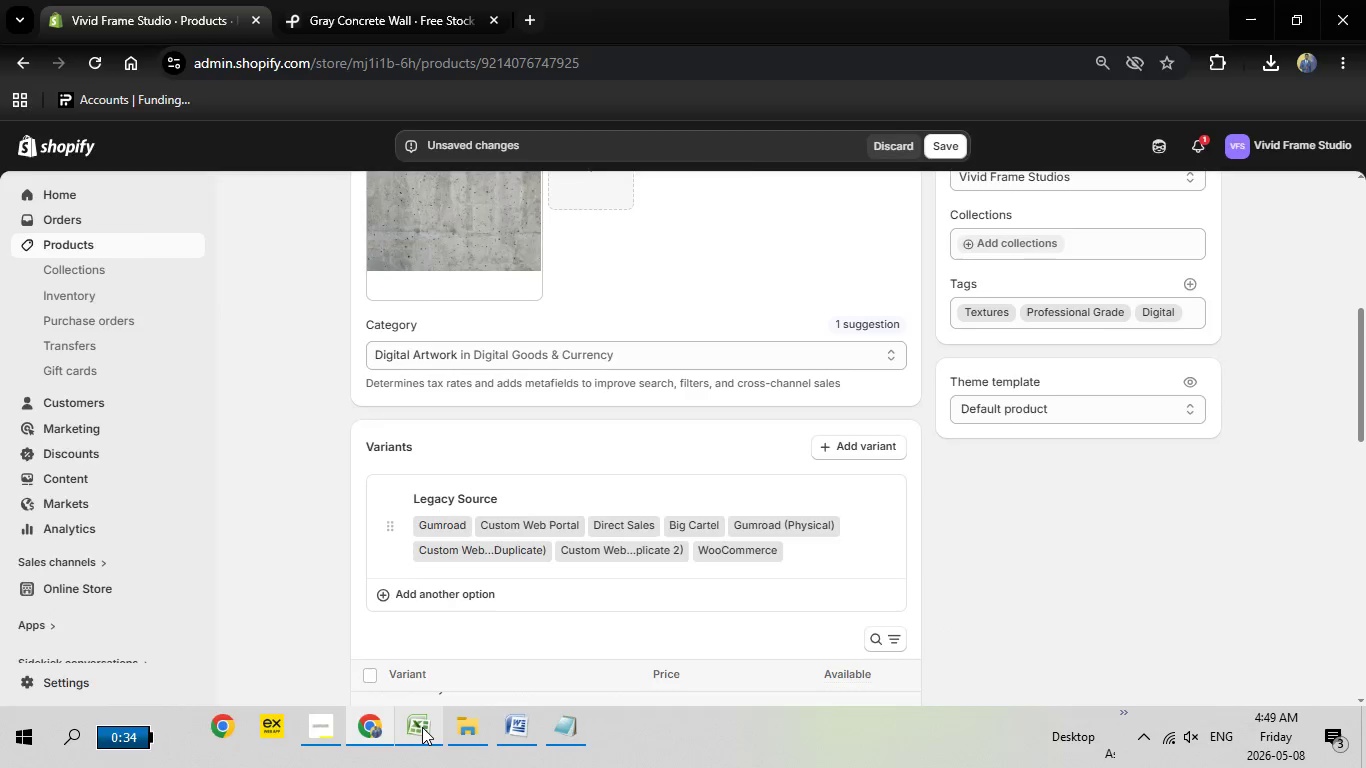 
left_click([422, 727])
 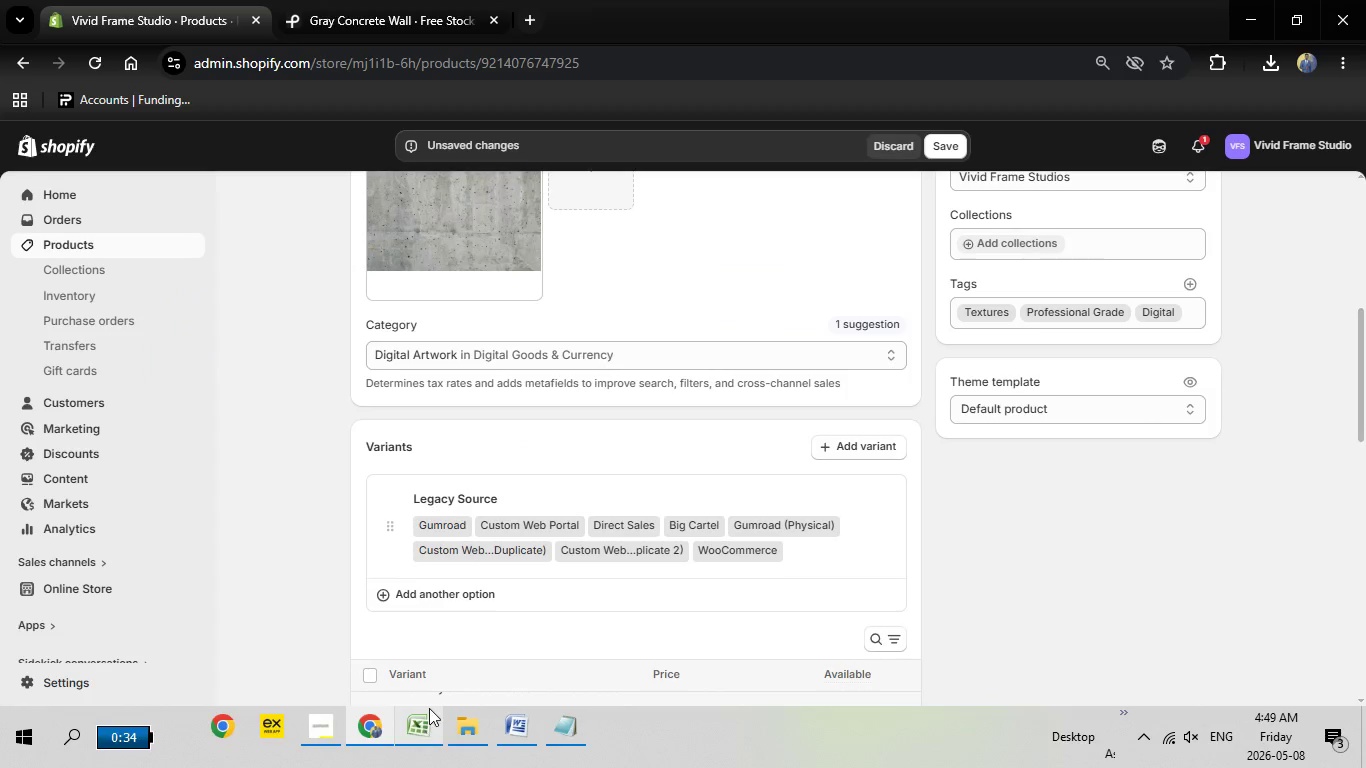 
left_click([422, 727])
 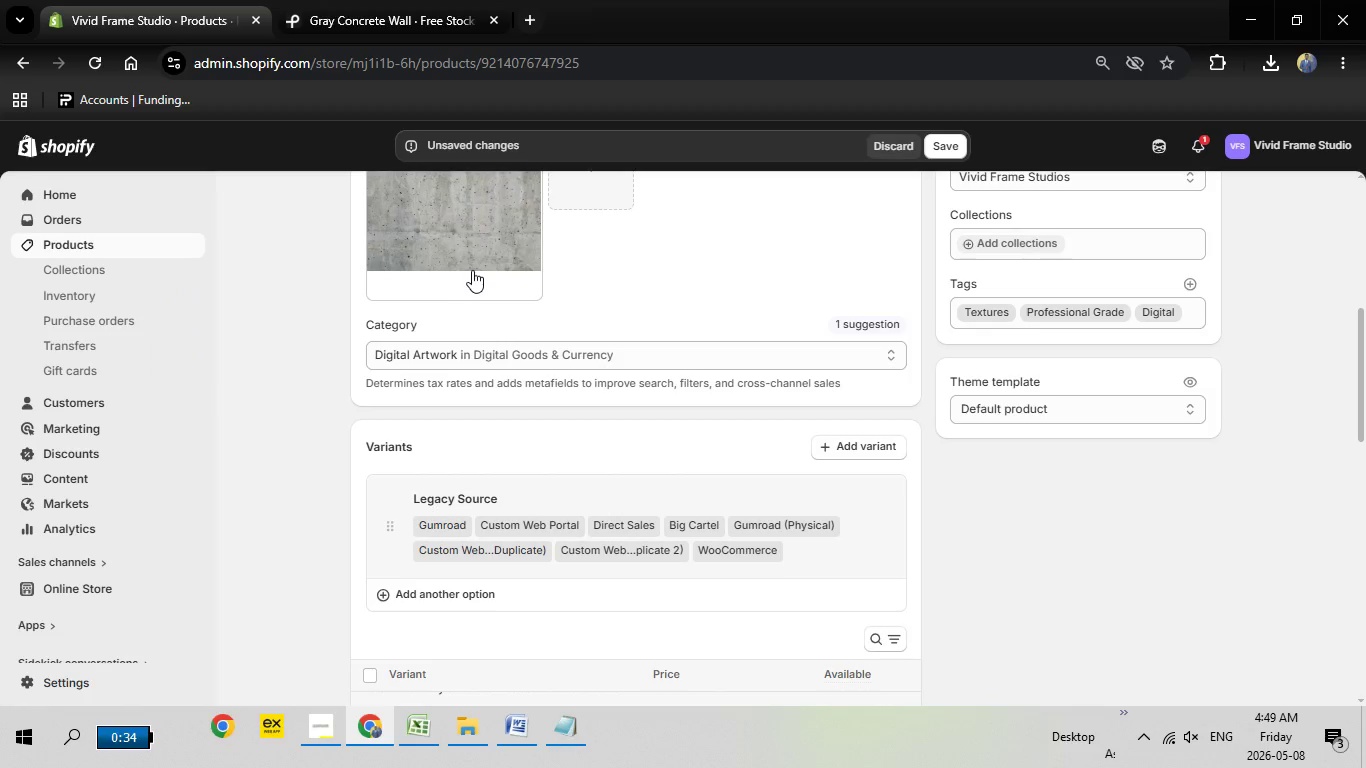 
scroll: coordinate [472, 270], scroll_direction: up, amount: 8.0
 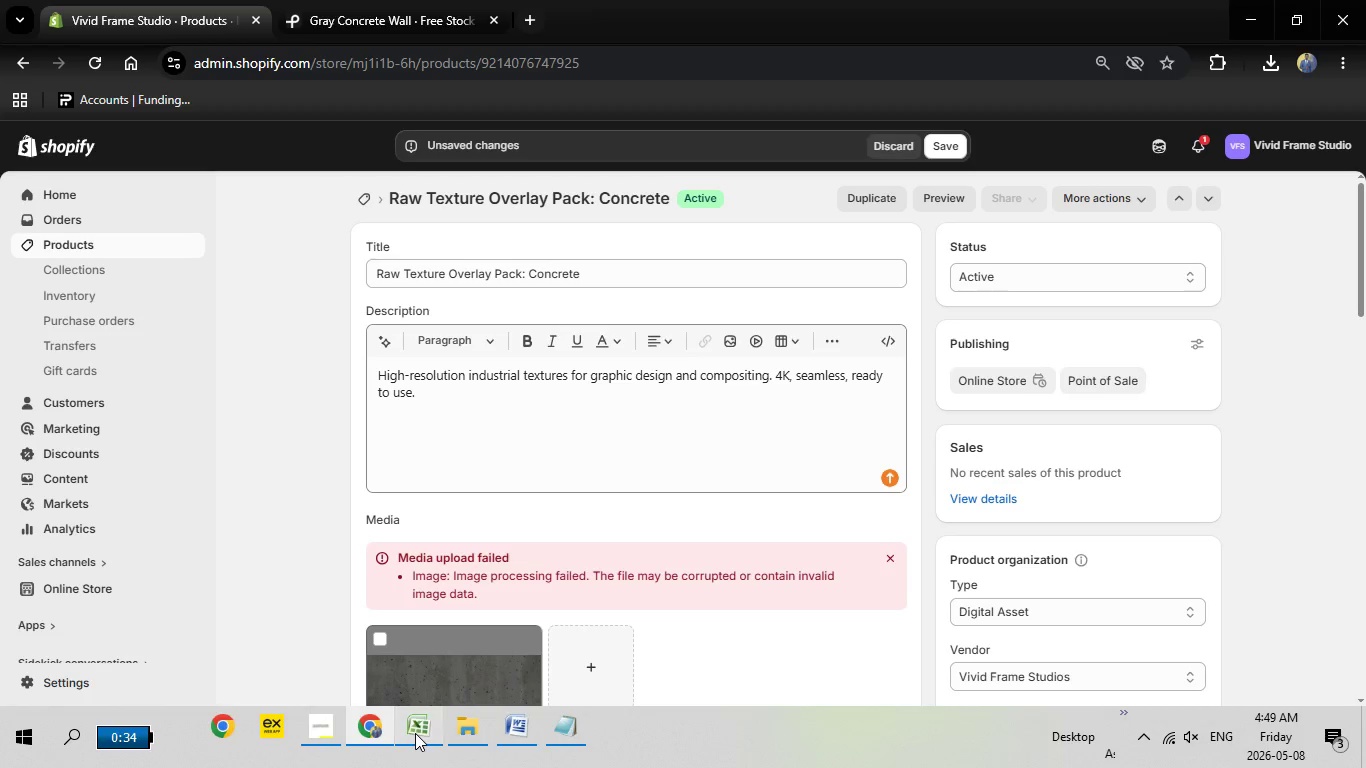 
left_click([415, 733])
 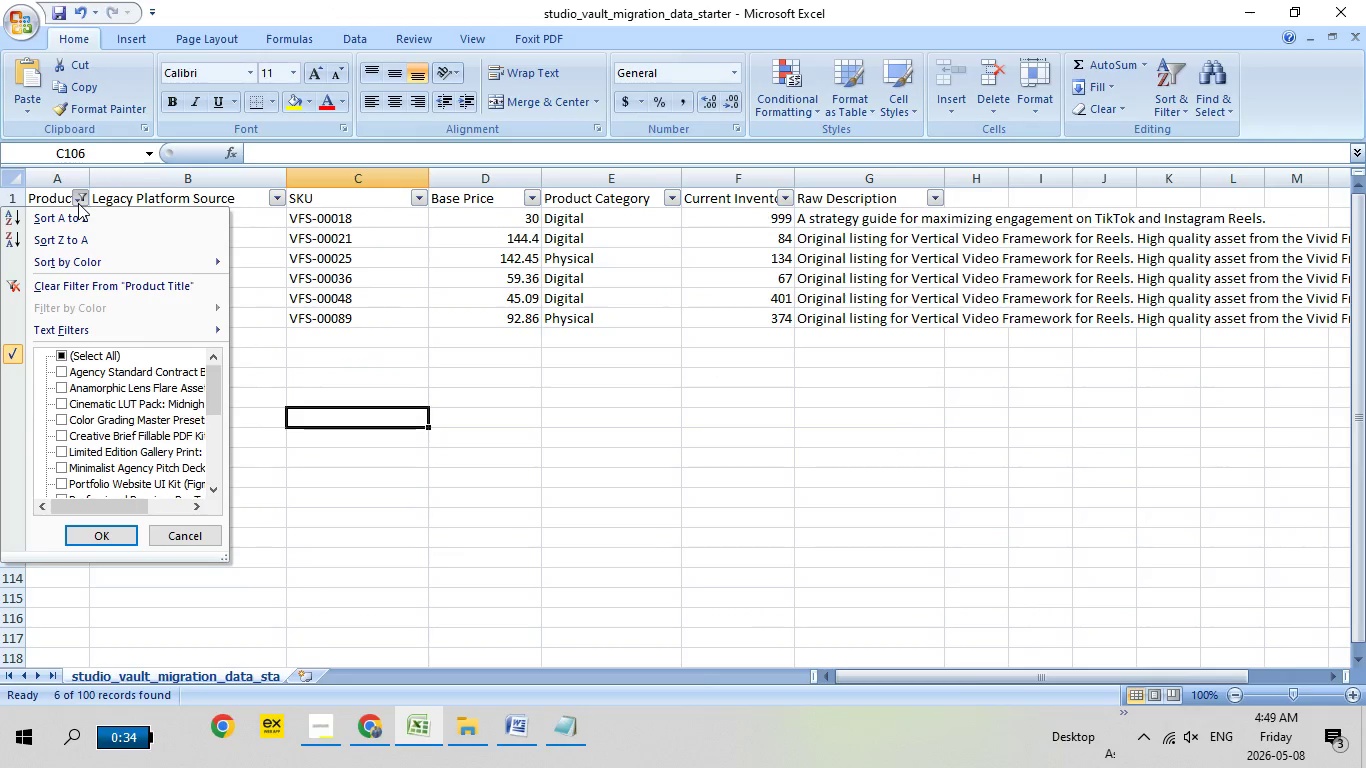 
left_click([78, 203])
 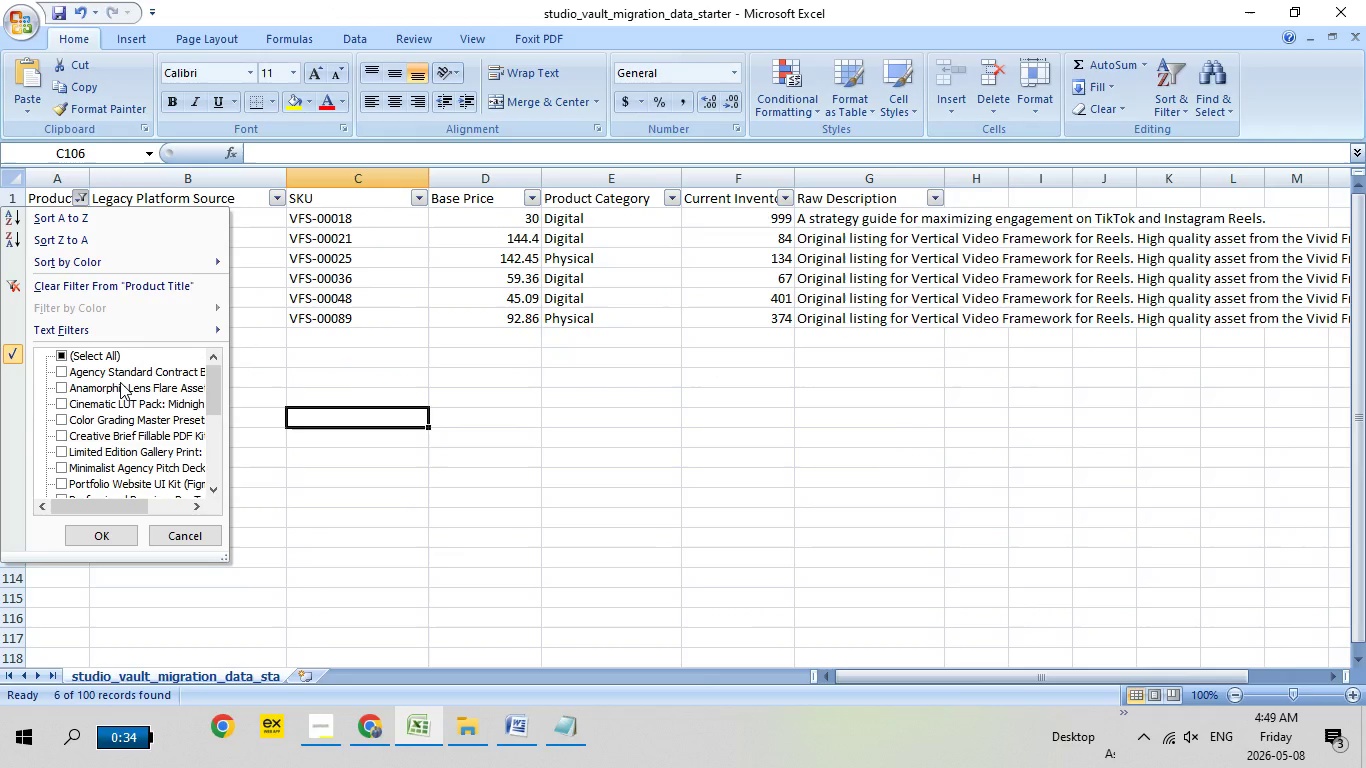 
scroll: coordinate [103, 385], scroll_direction: down, amount: 8.0
 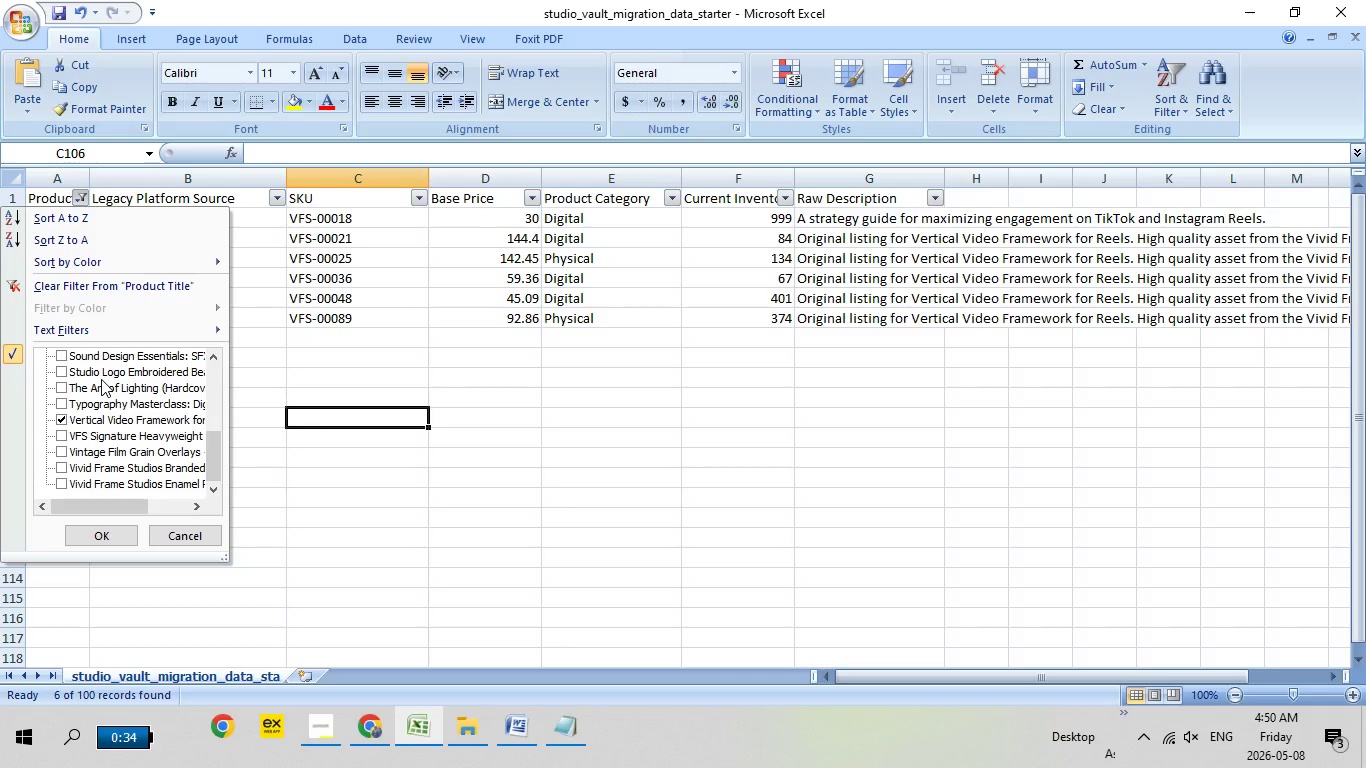 
wait(8.75)
 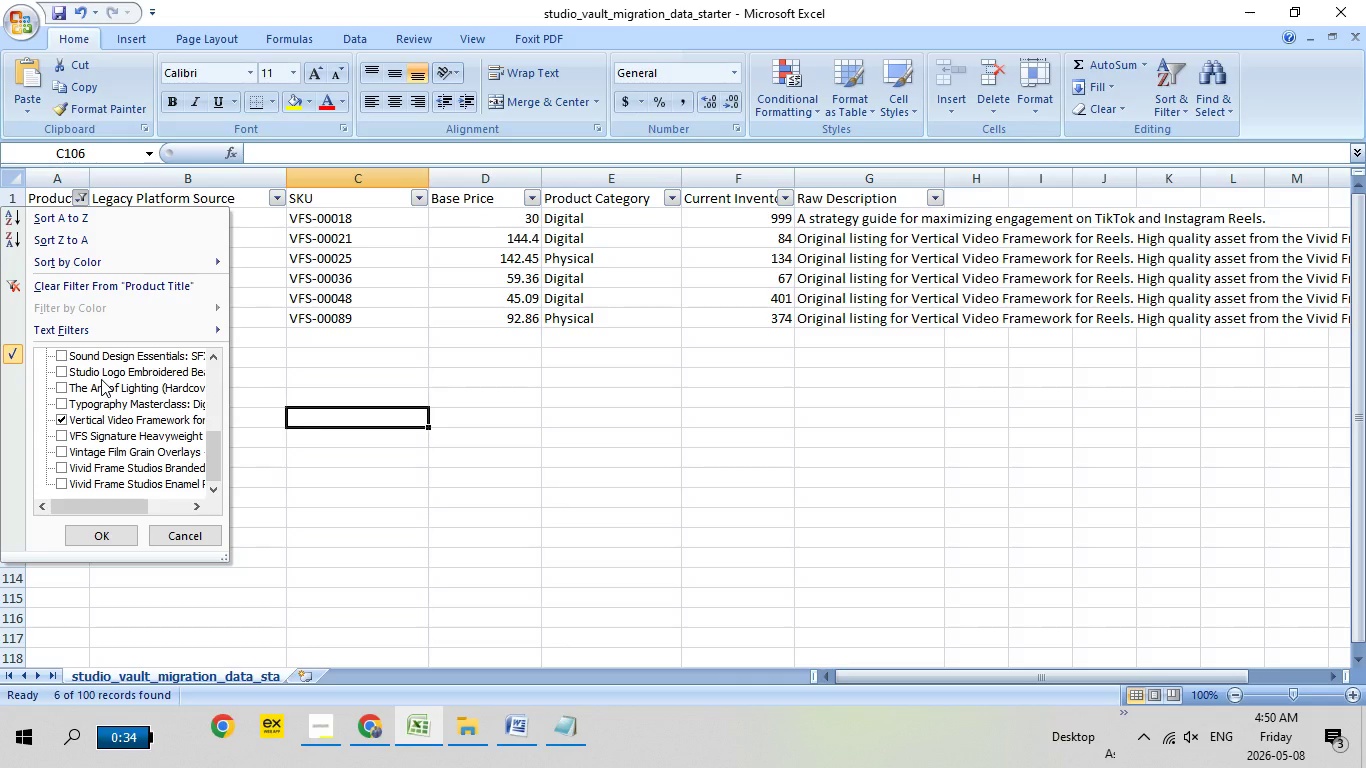 
left_click([54, 418])
 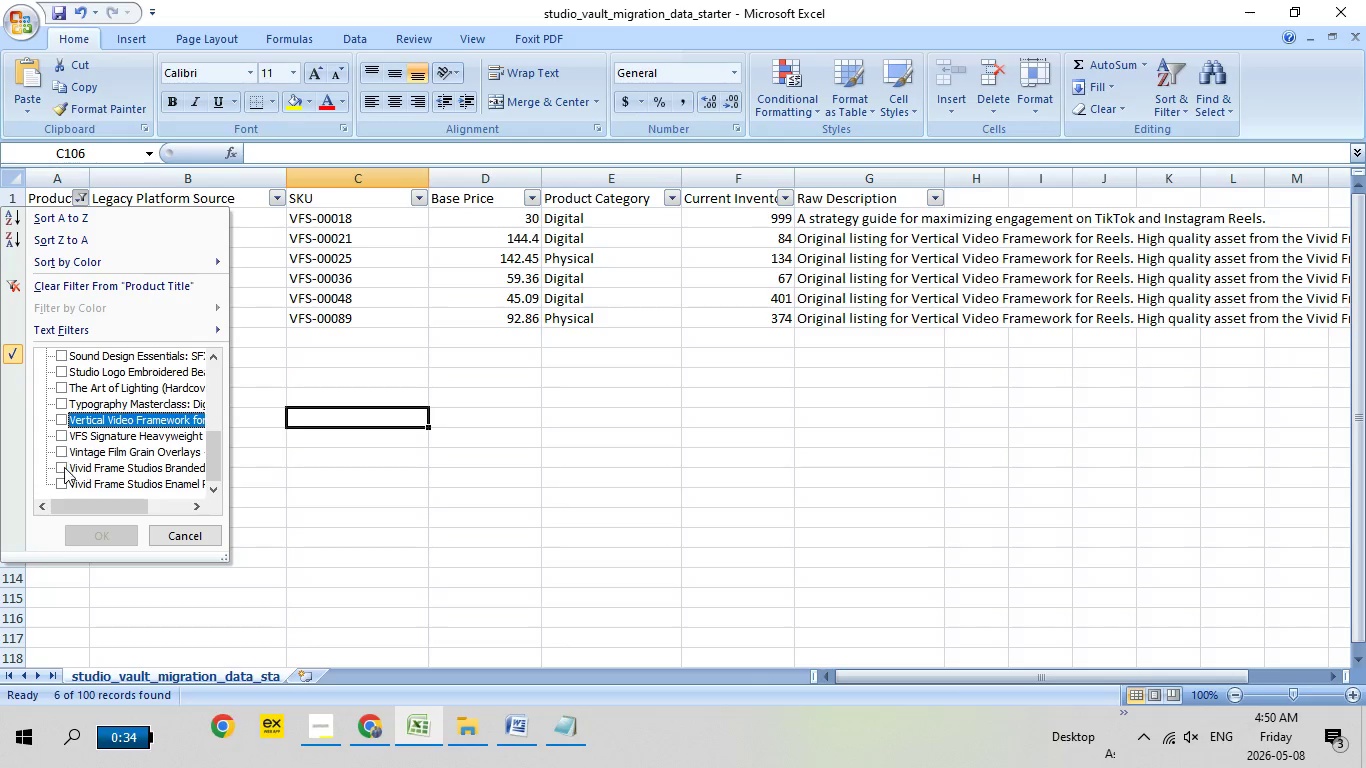 
left_click([59, 421])
 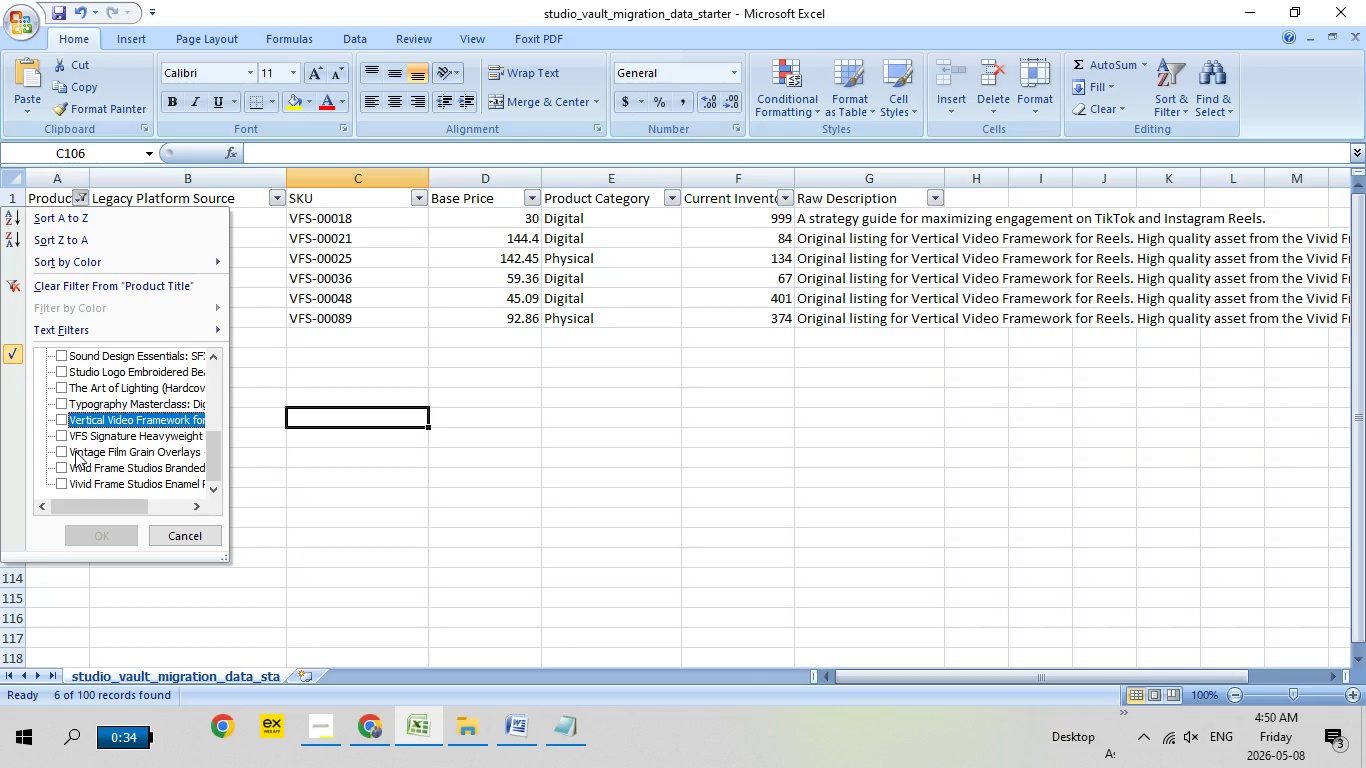 
scroll: coordinate [75, 446], scroll_direction: down, amount: 1.0
 